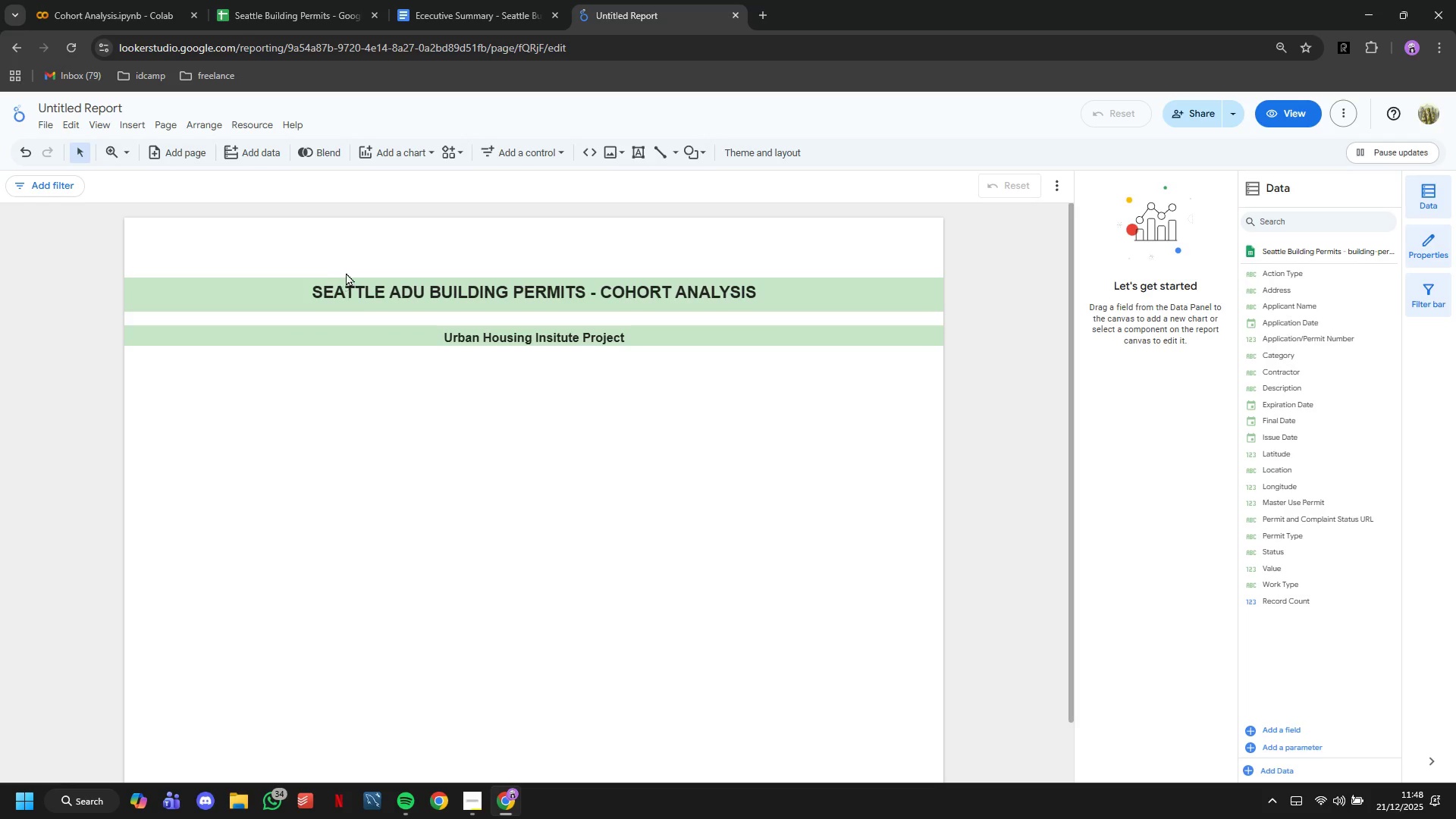 
left_click([378, 151])
 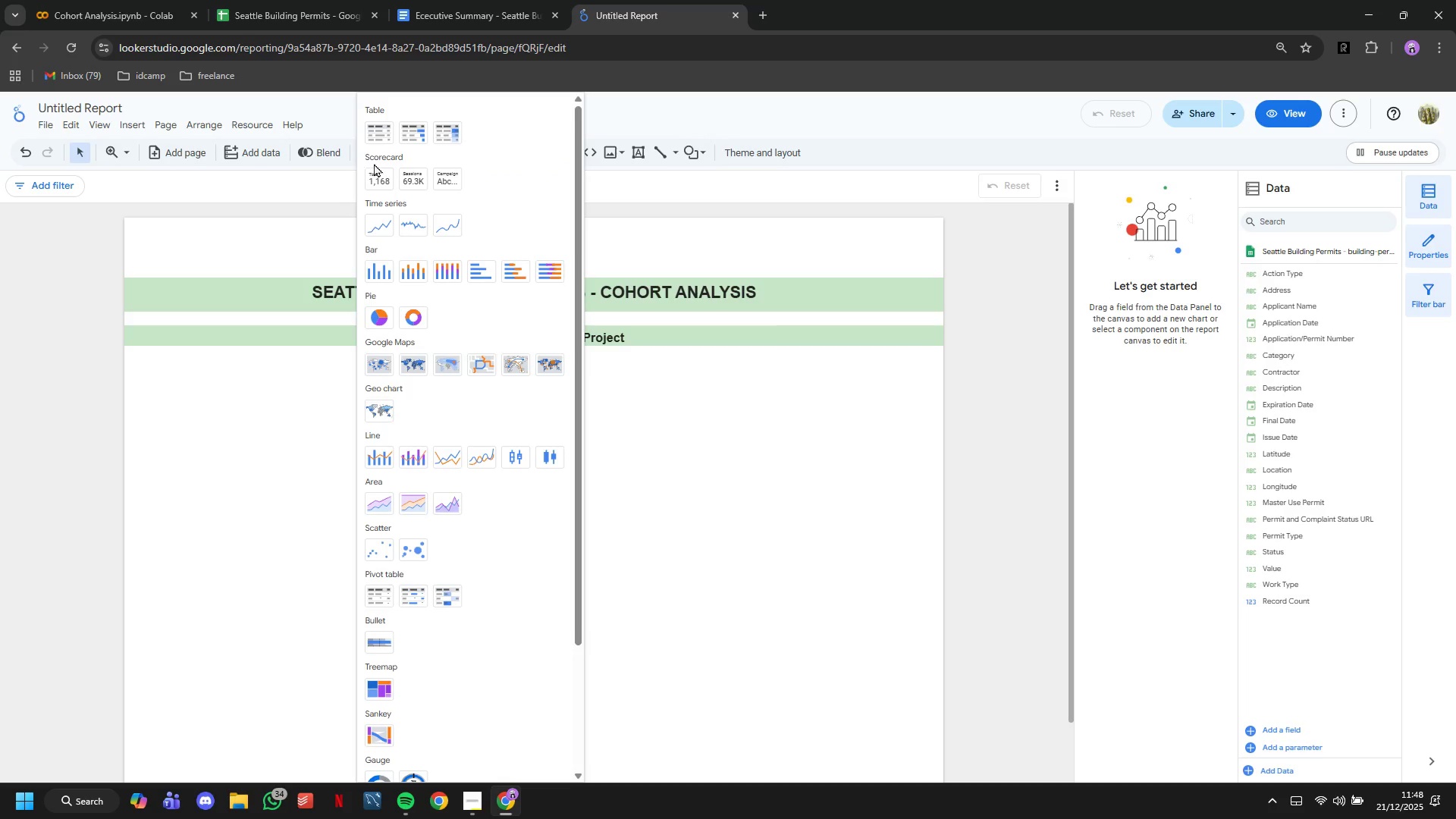 
left_click([373, 169])
 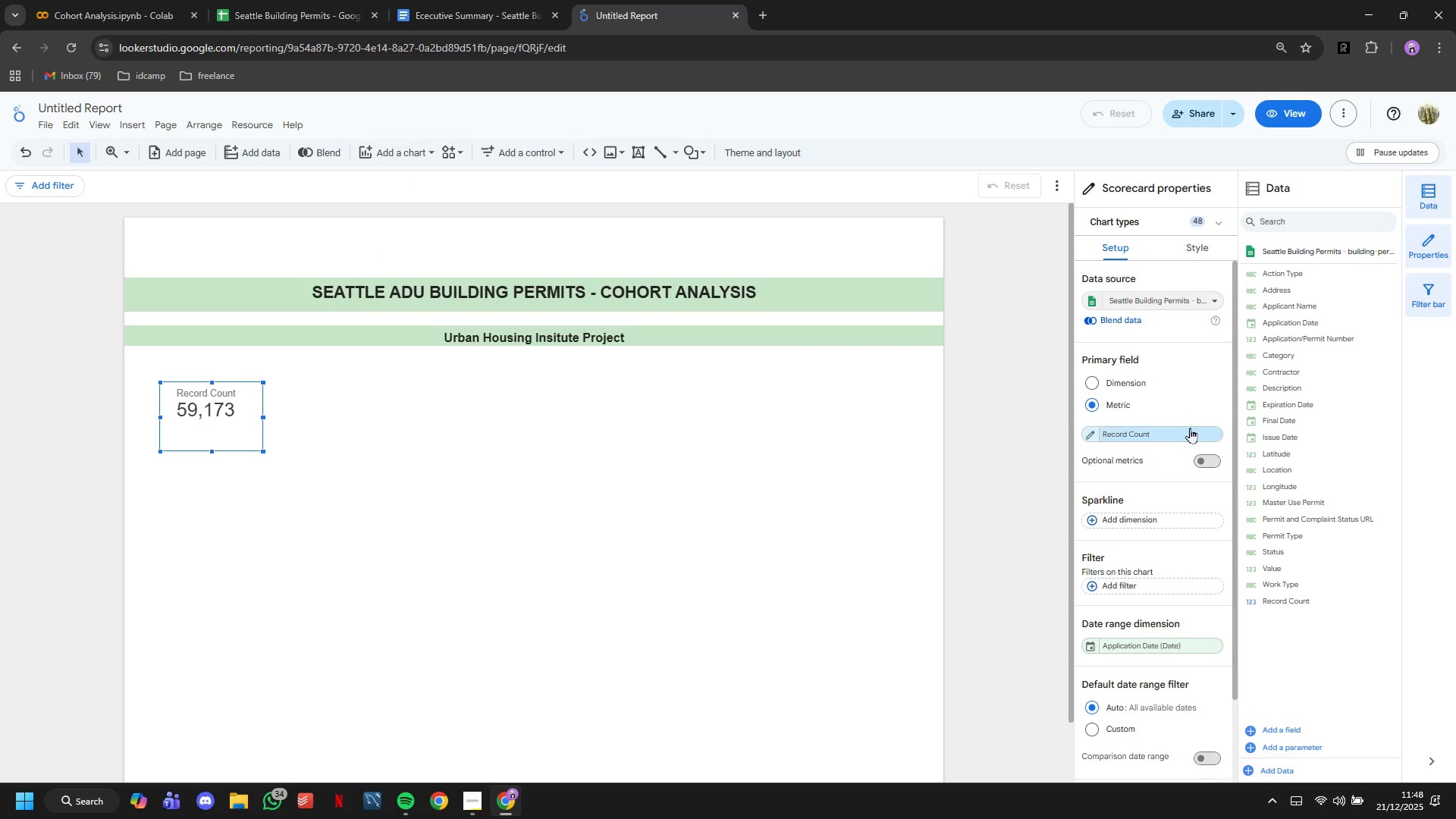 
left_click([1175, 431])
 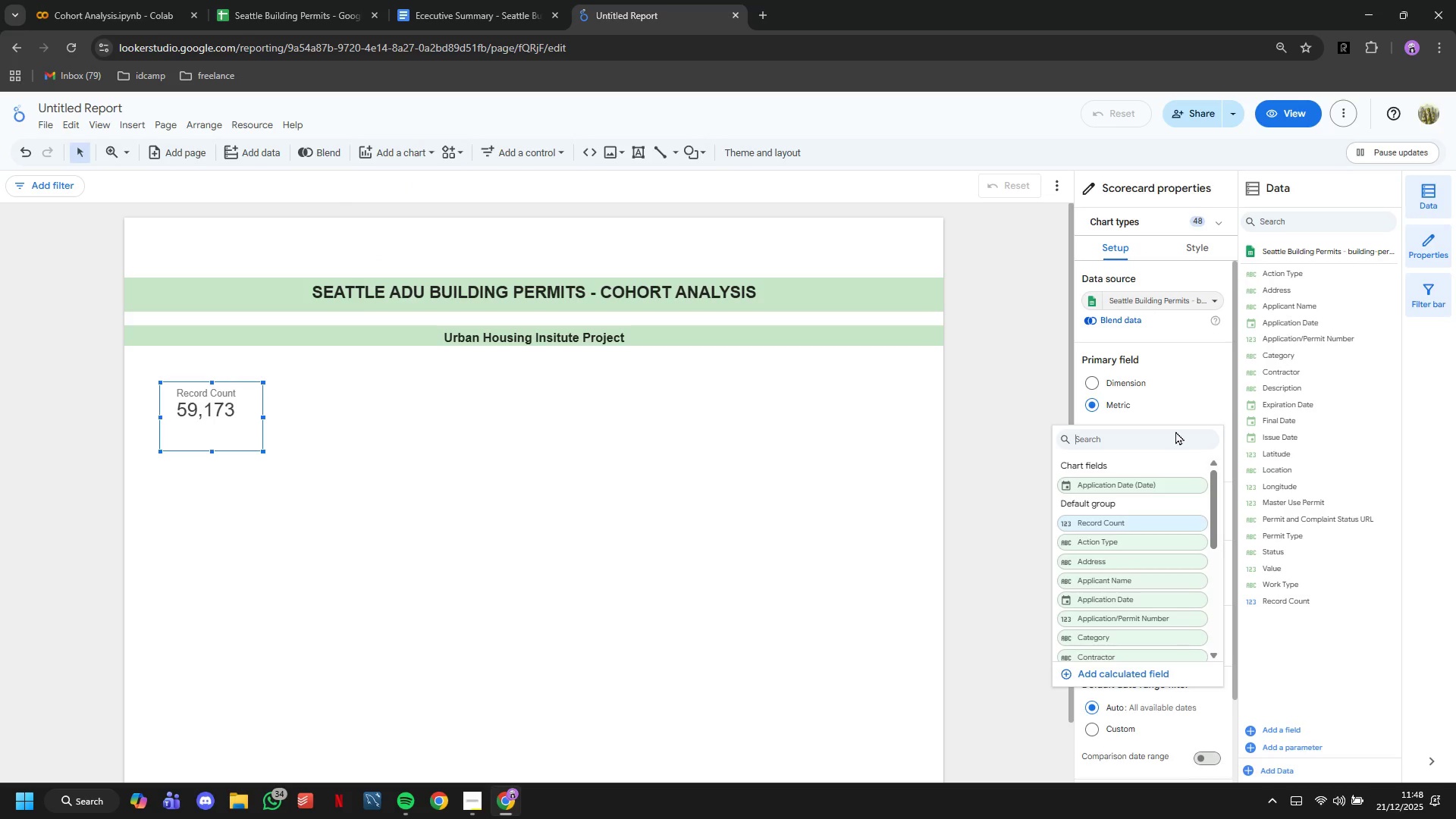 
type(per)
 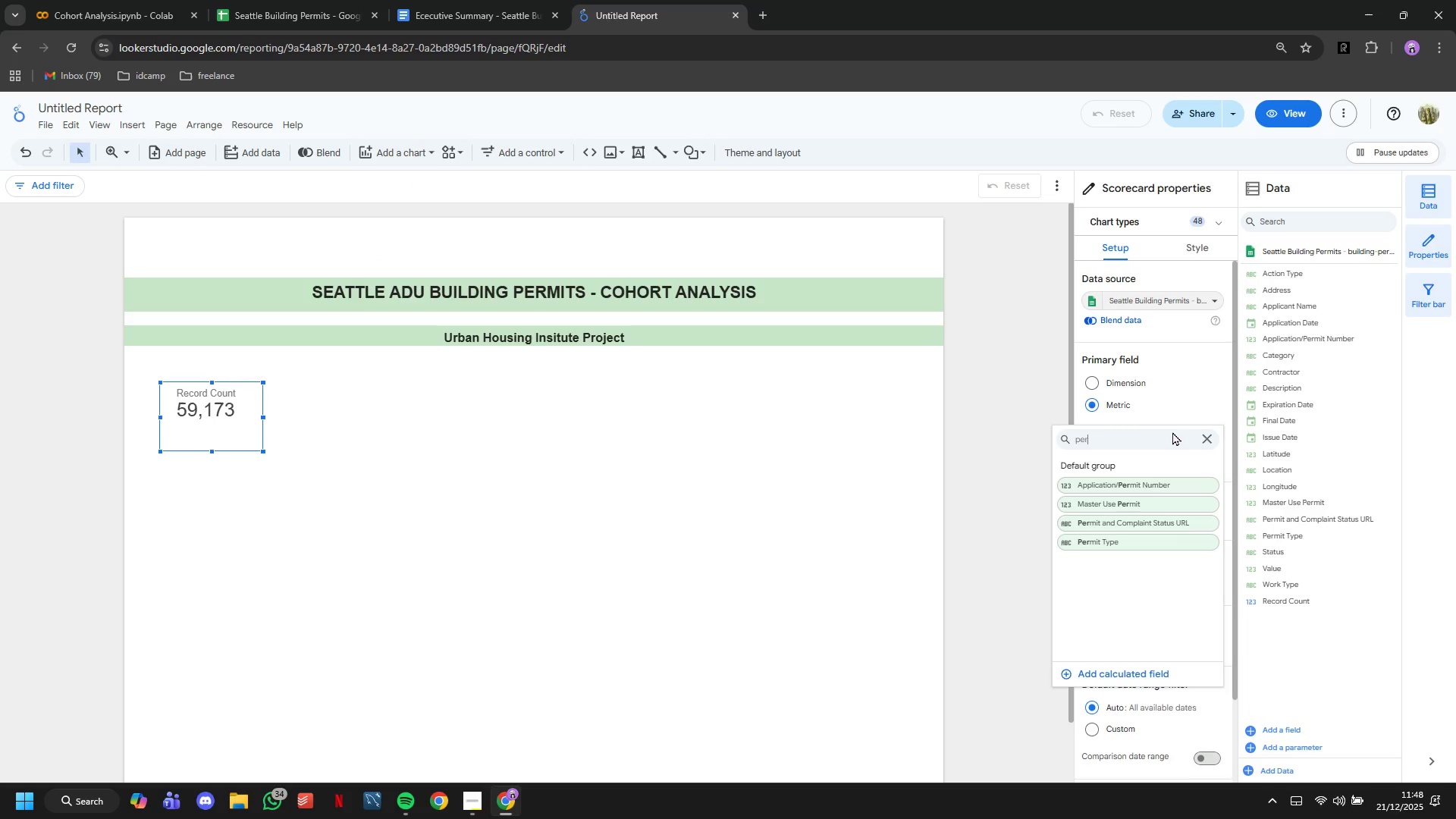 
key(M)
 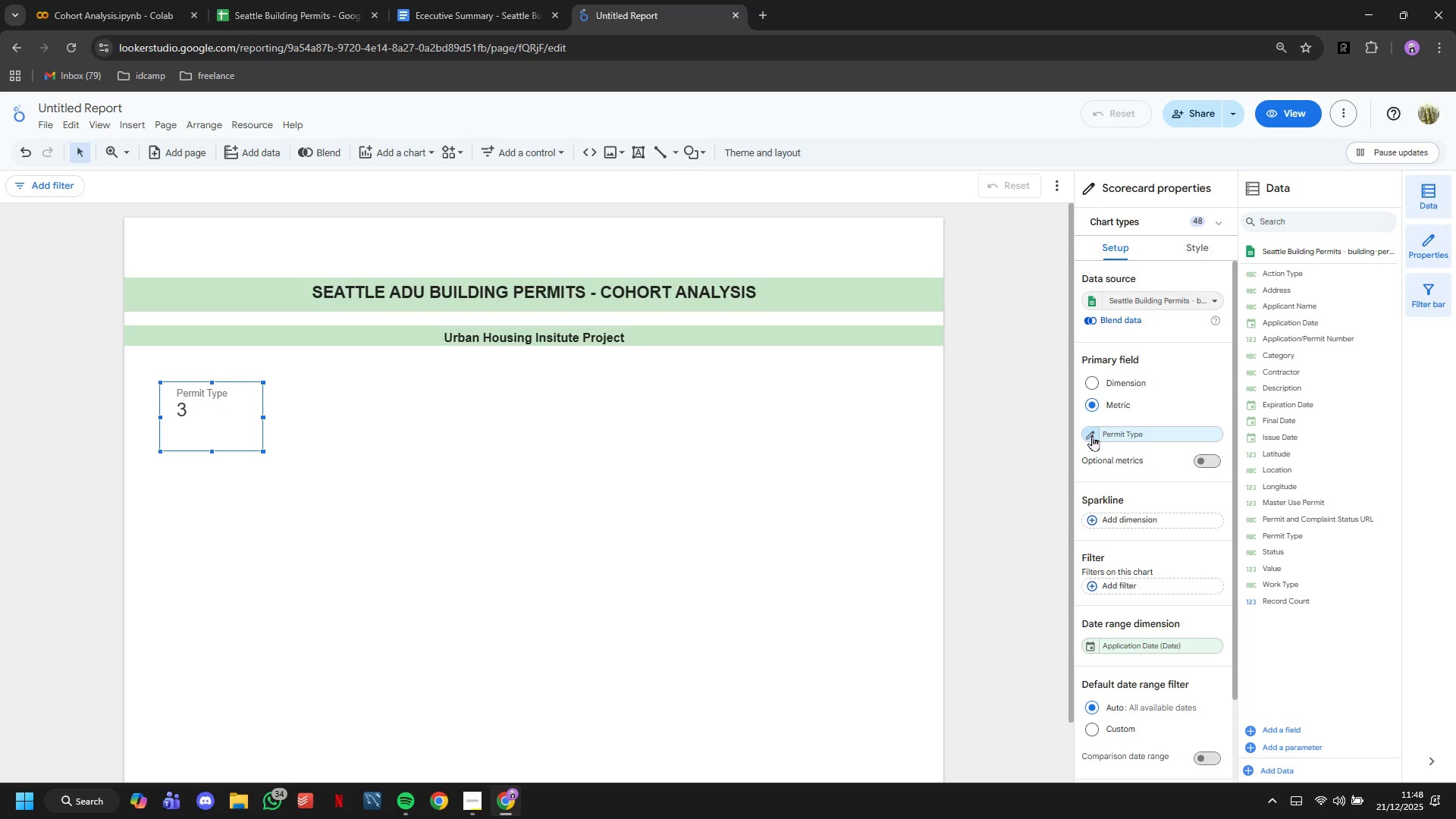 
wait(5.56)
 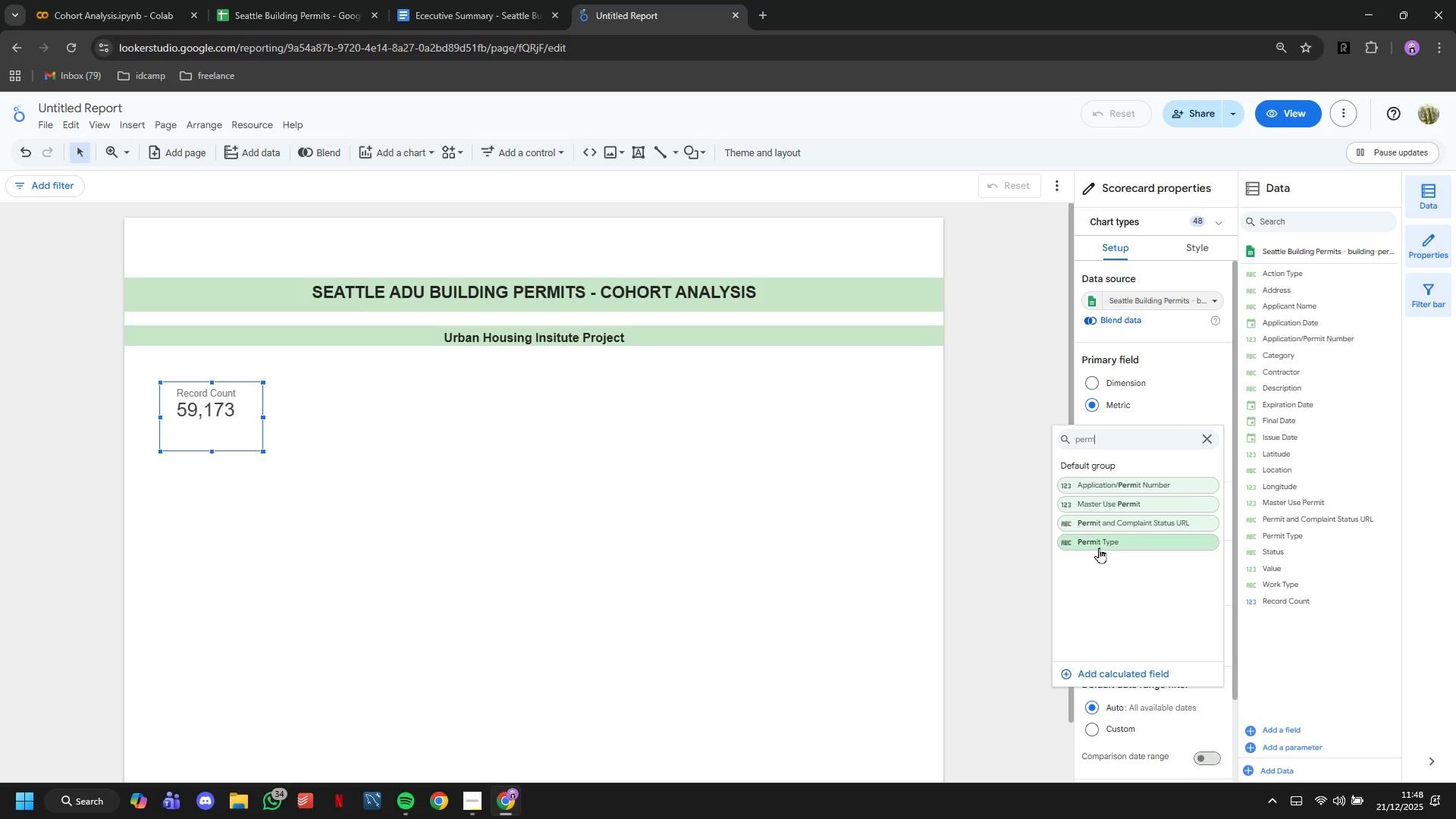 
left_click([1092, 435])
 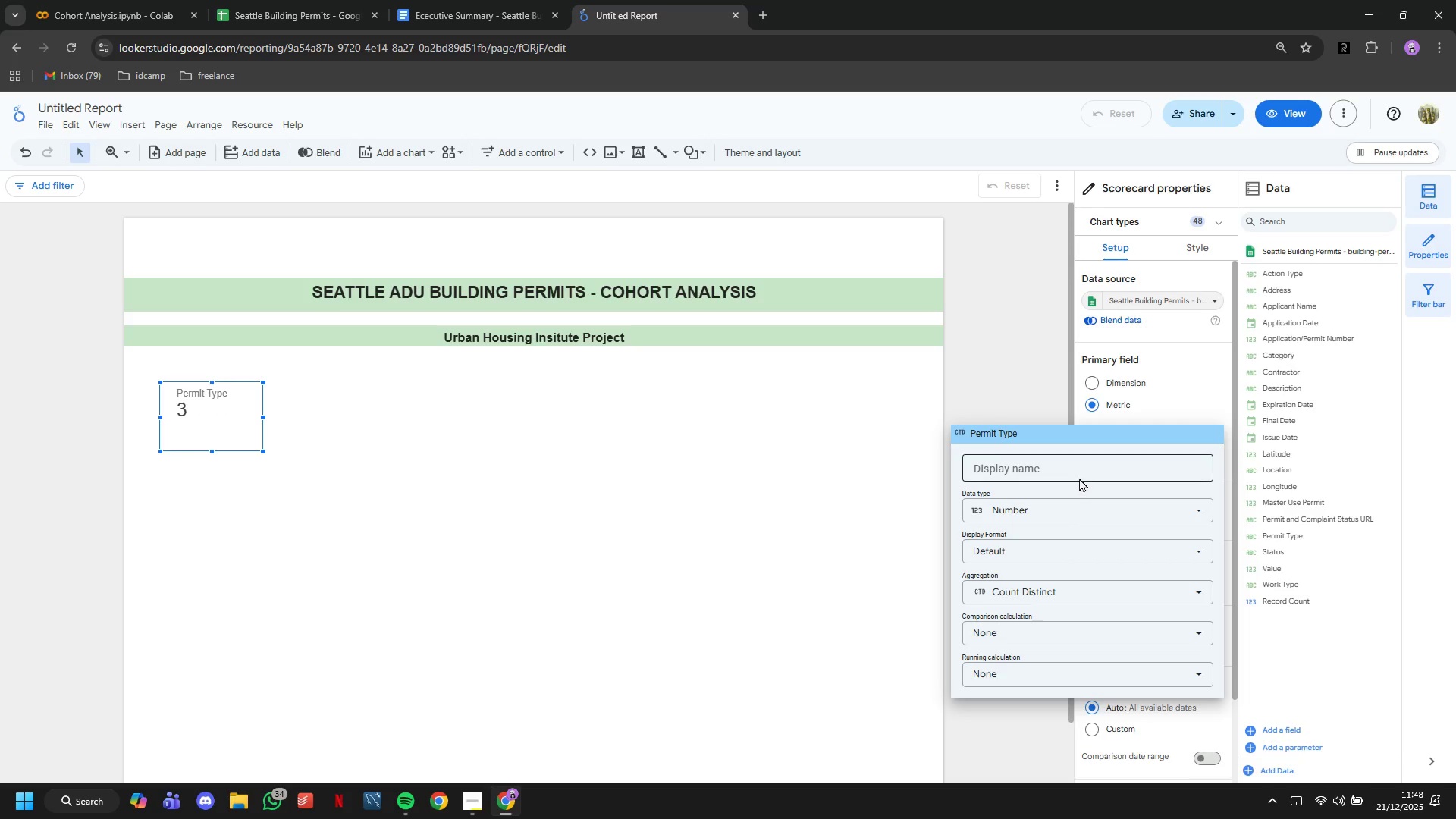 
left_click([1077, 474])
 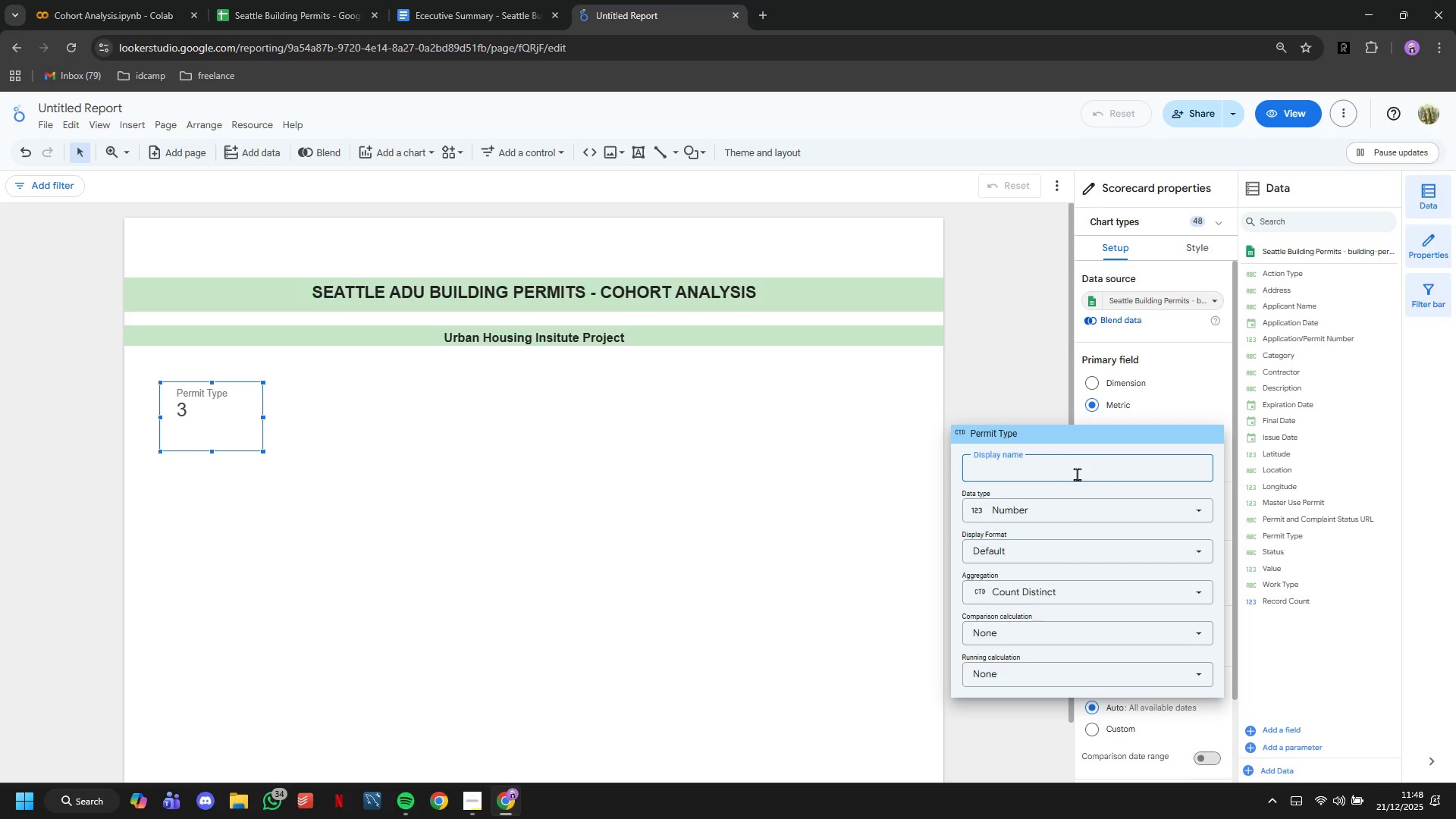 
type(Uniue)
key(Backspace)
key(Backspace)
type(que Permit Types)
 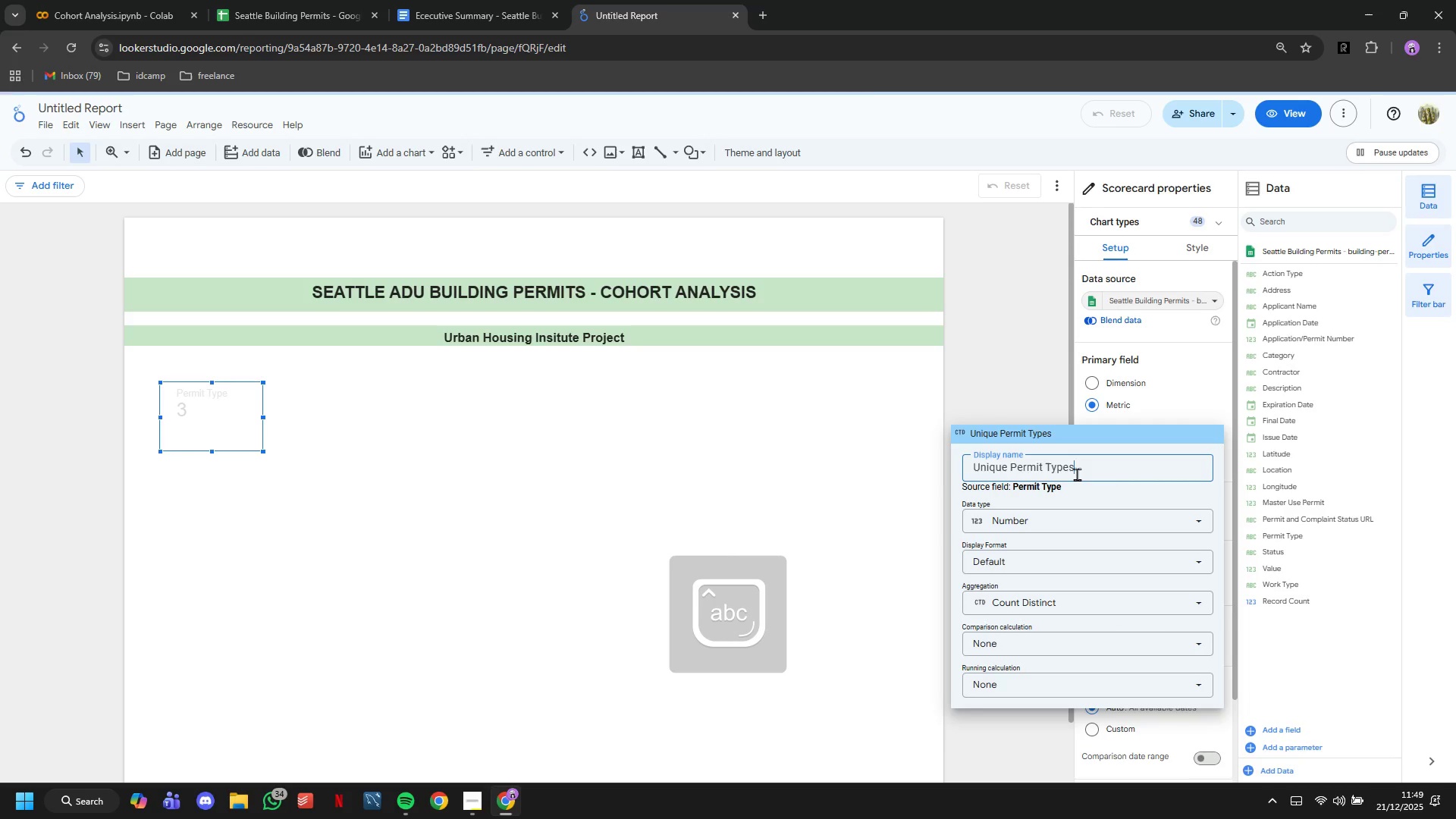 
key(Enter)
 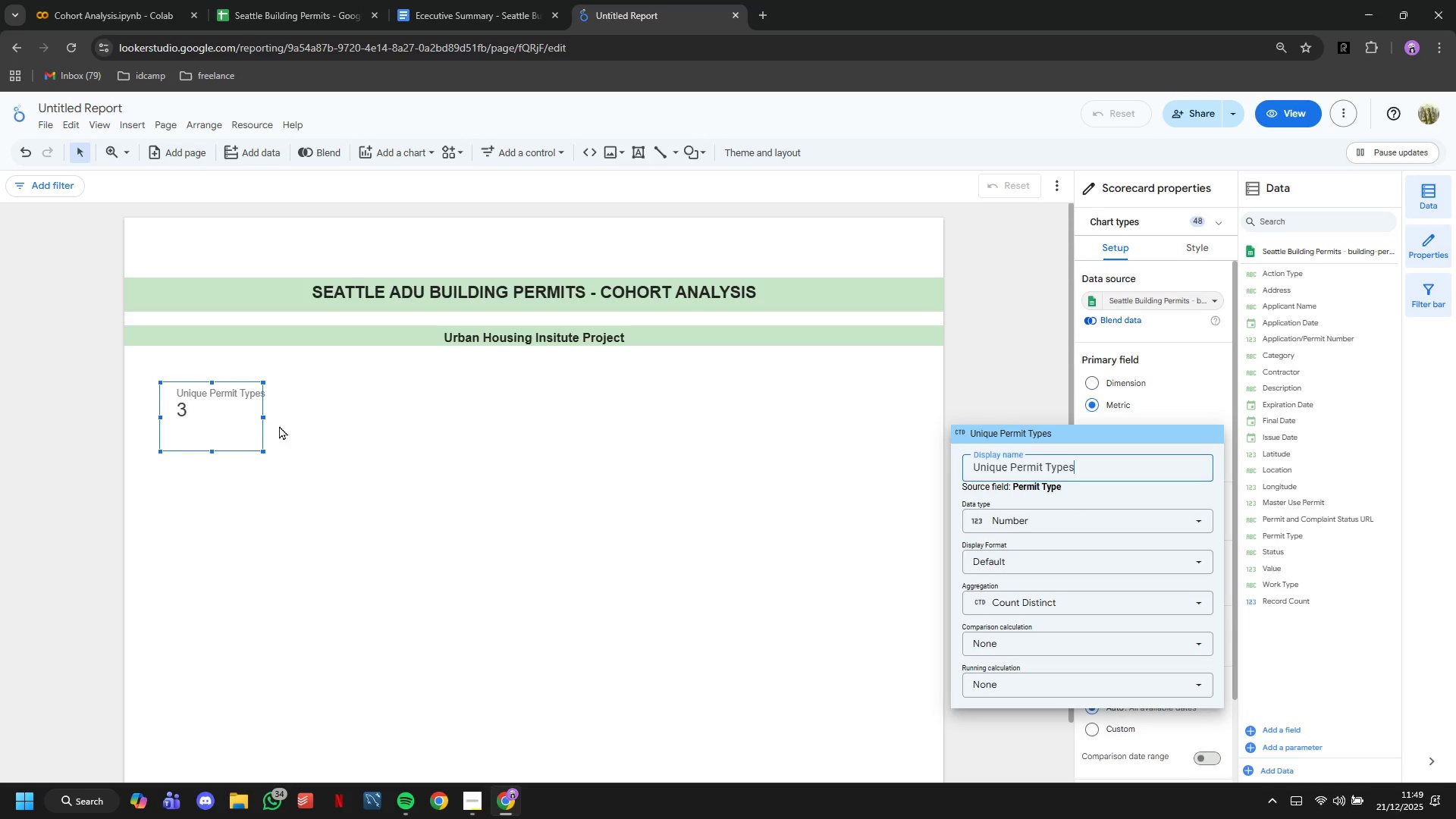 
wait(5.48)
 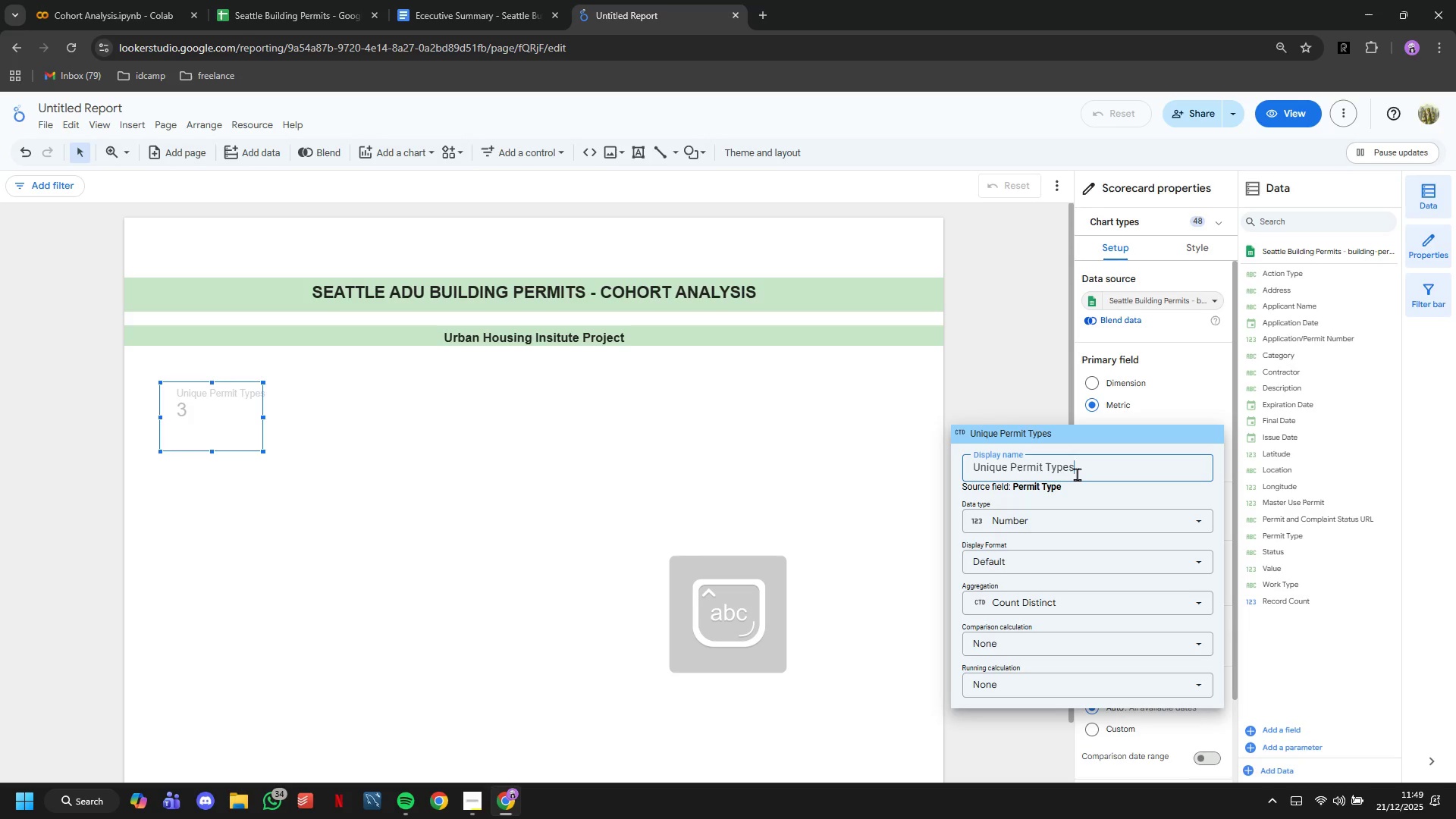 
left_click_drag(start_coordinate=[263, 418], to_coordinate=[284, 422])
 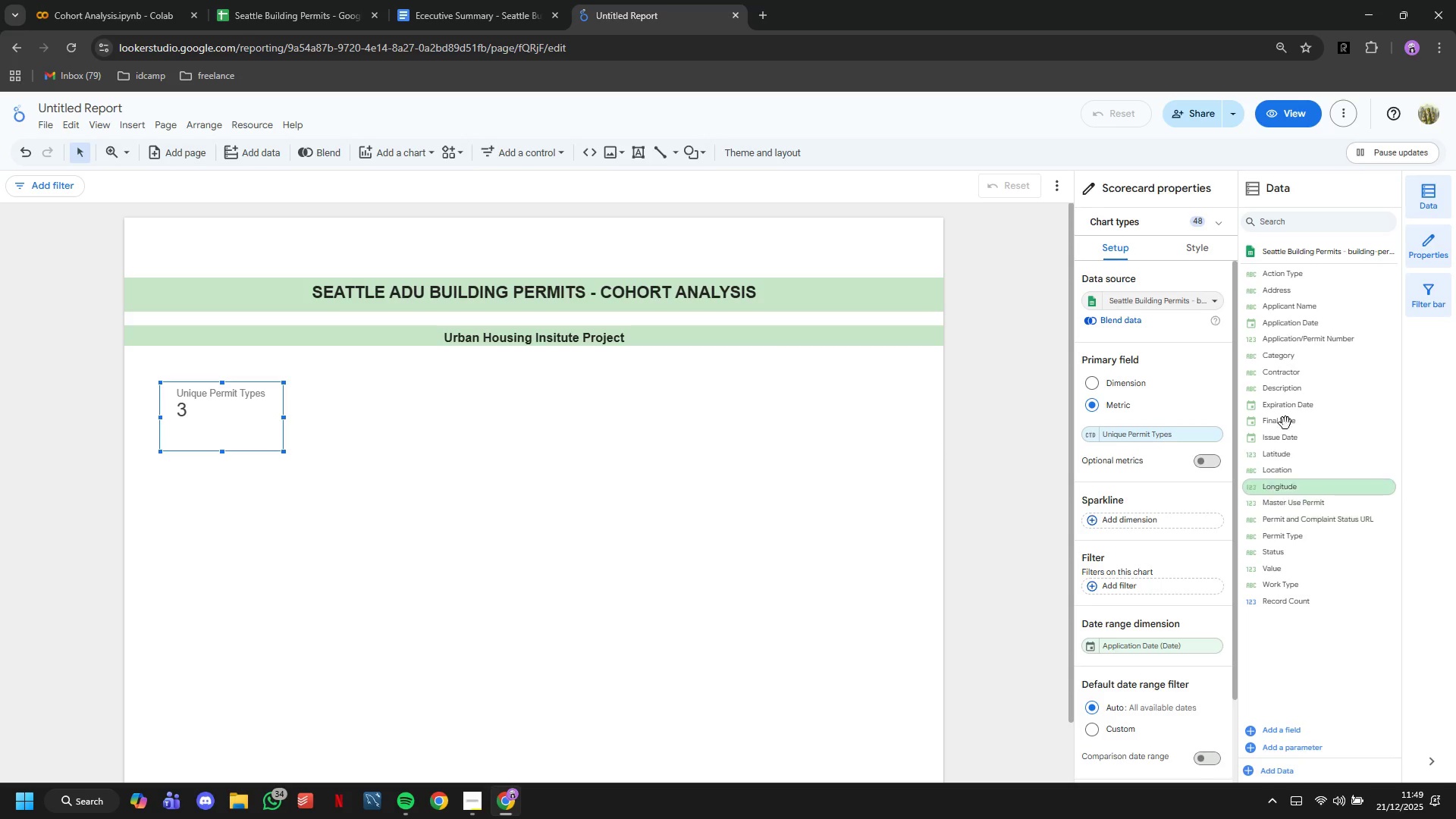 
scroll: coordinate [1131, 312], scroll_direction: down, amount: 7.0
 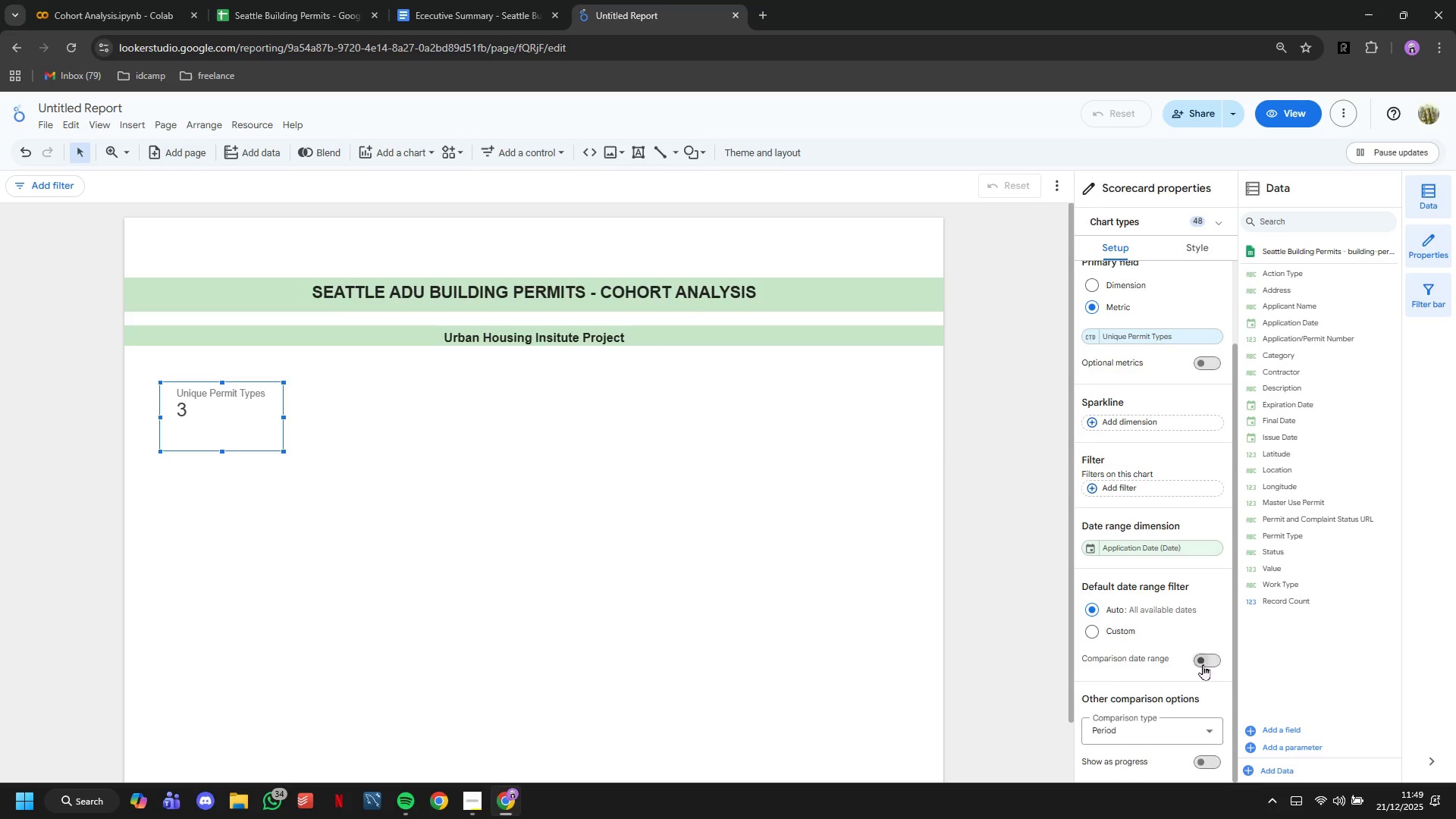 
scroll: coordinate [1191, 610], scroll_direction: up, amount: 4.0
 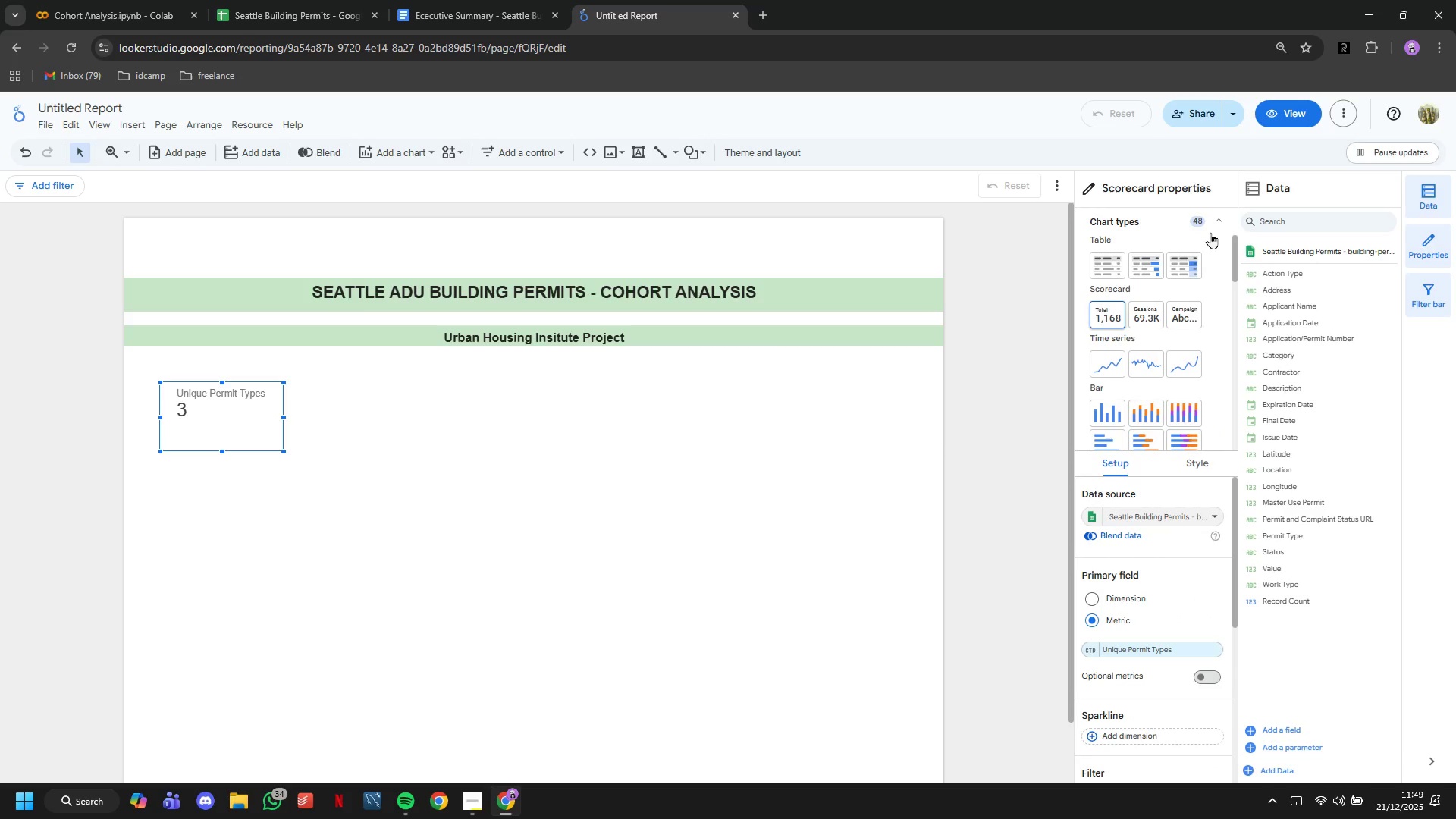 
left_click([1212, 230])
 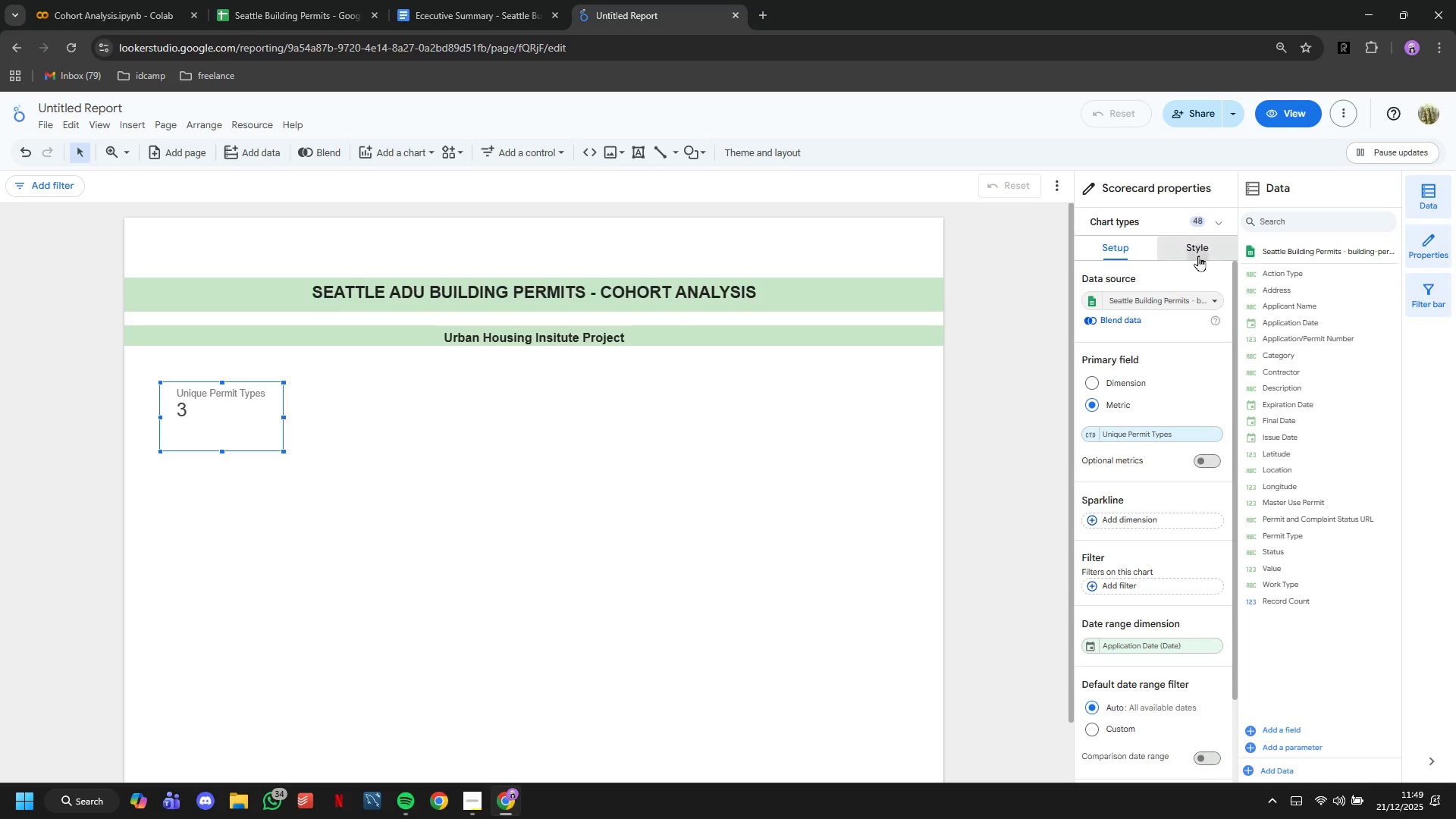 
scroll: coordinate [1197, 353], scroll_direction: down, amount: 18.0
 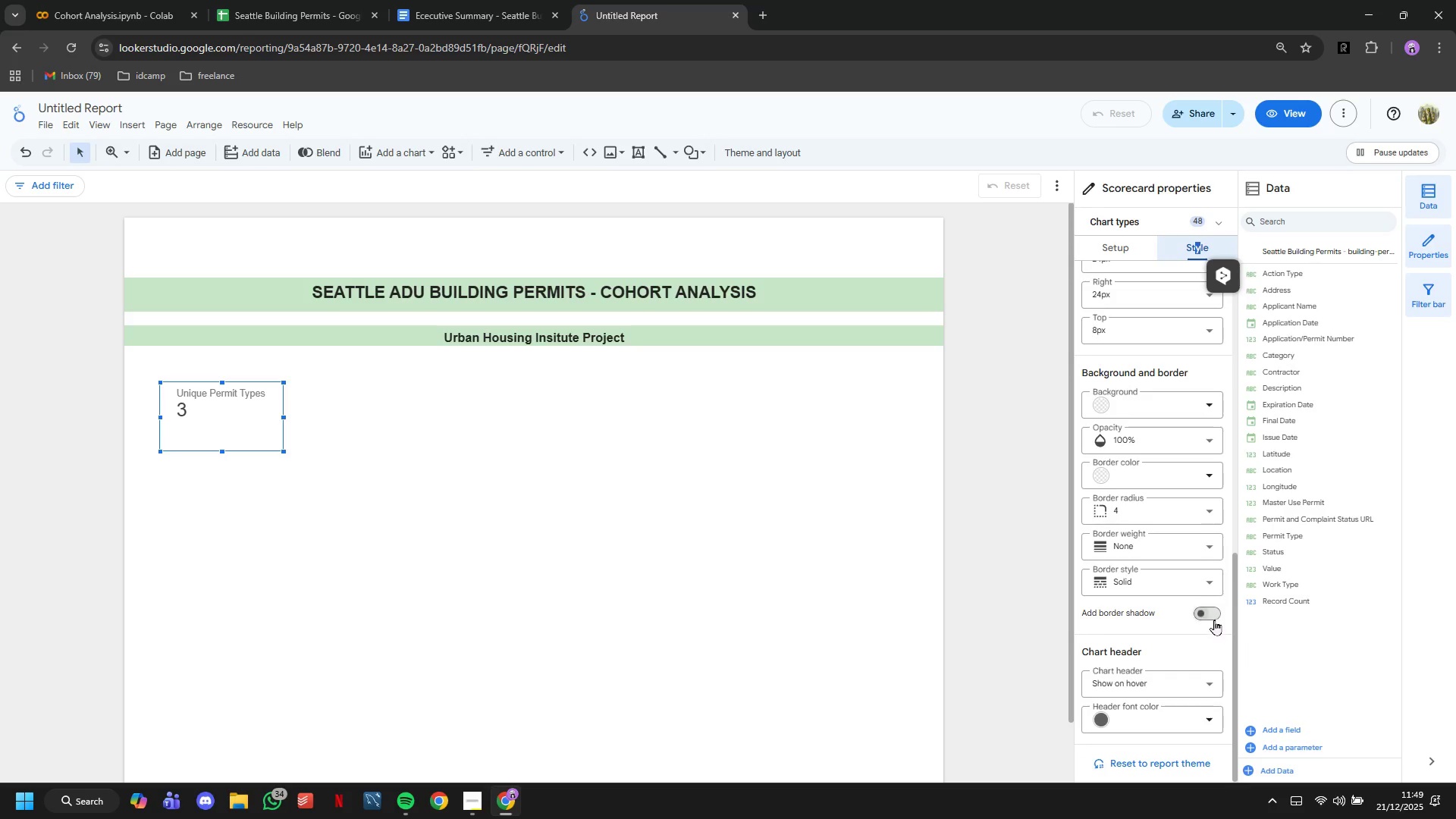 
left_click([1213, 606])
 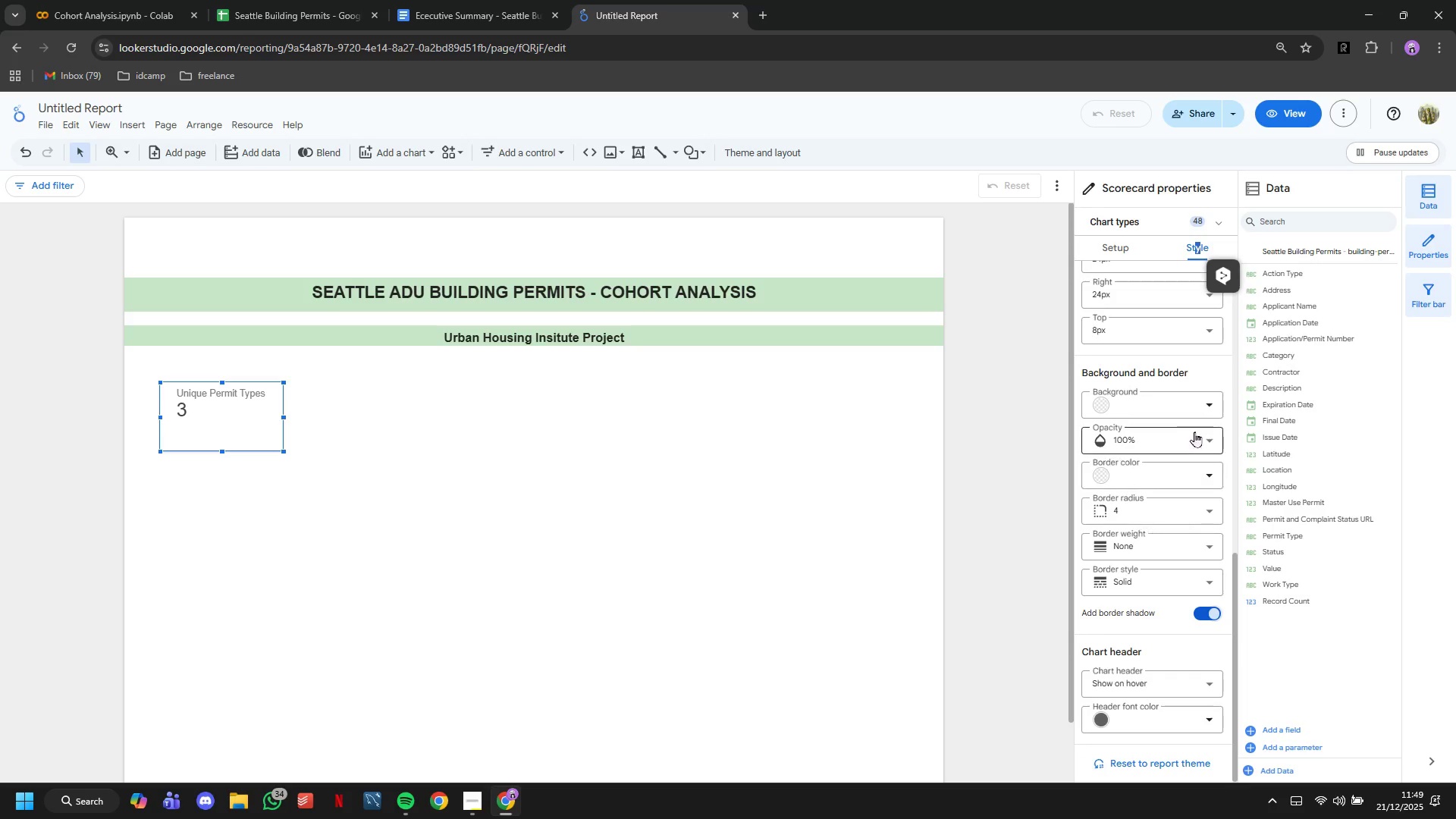 
left_click([1199, 409])
 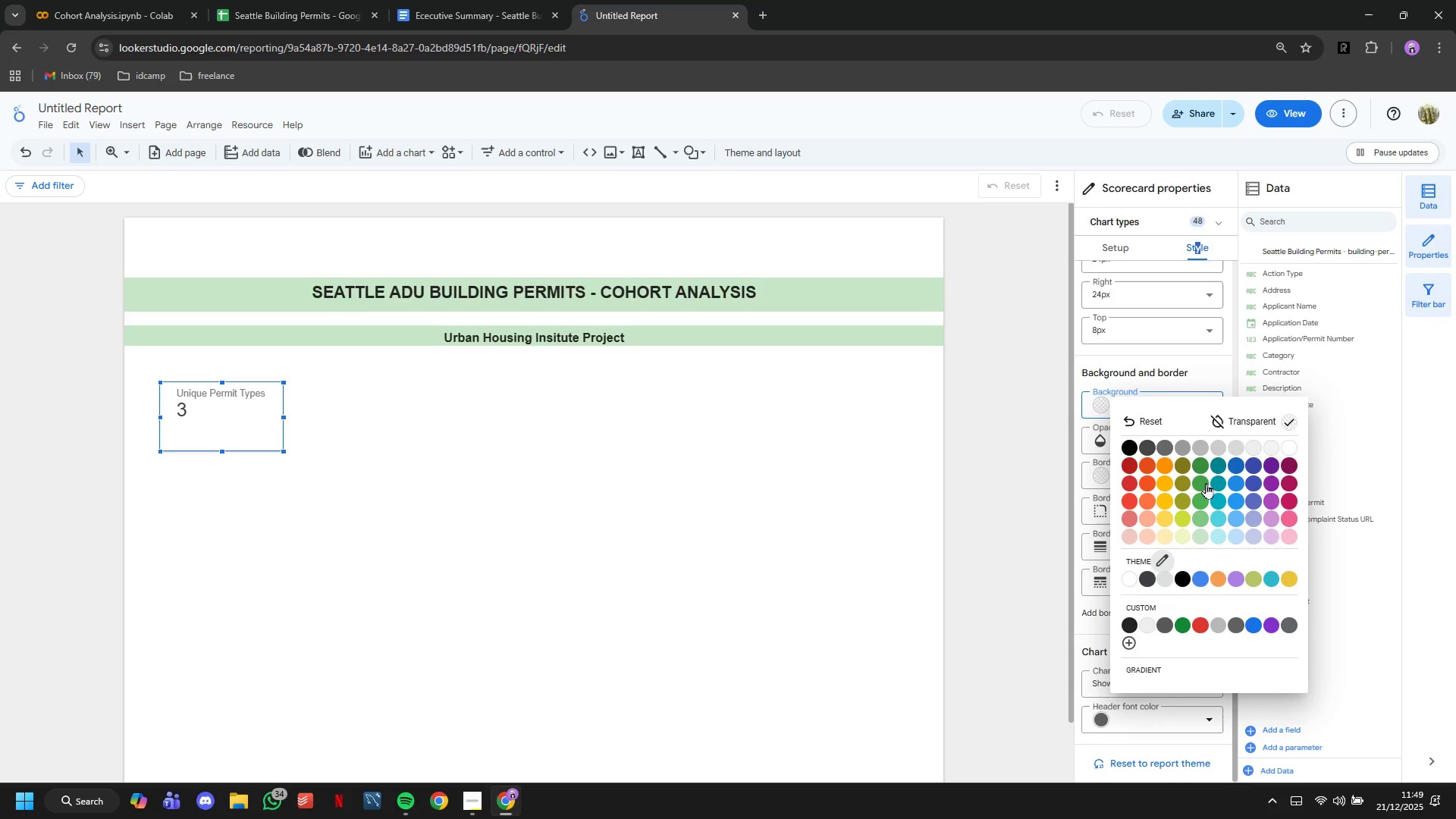 
left_click([1206, 484])
 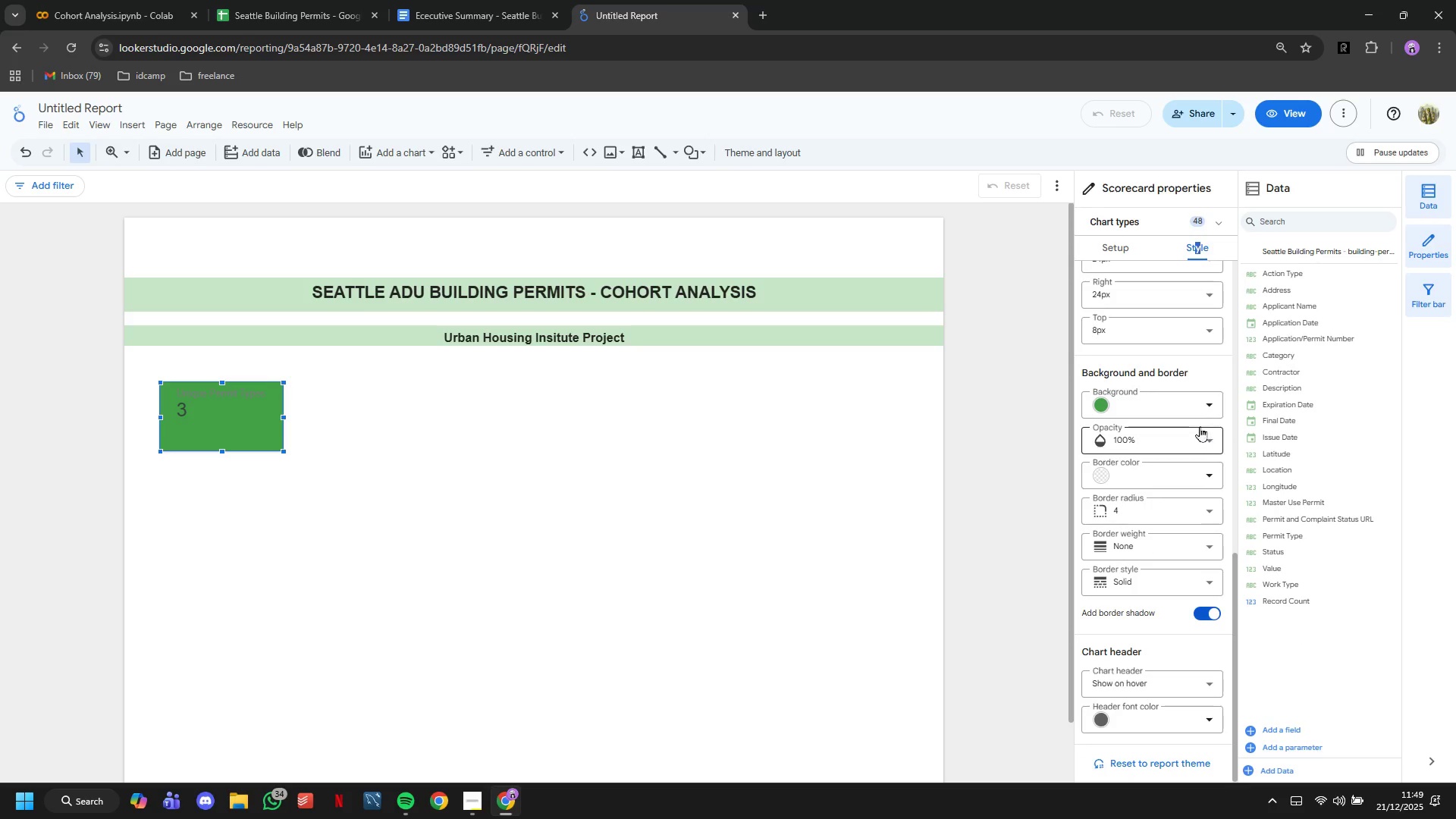 
left_click([1201, 406])
 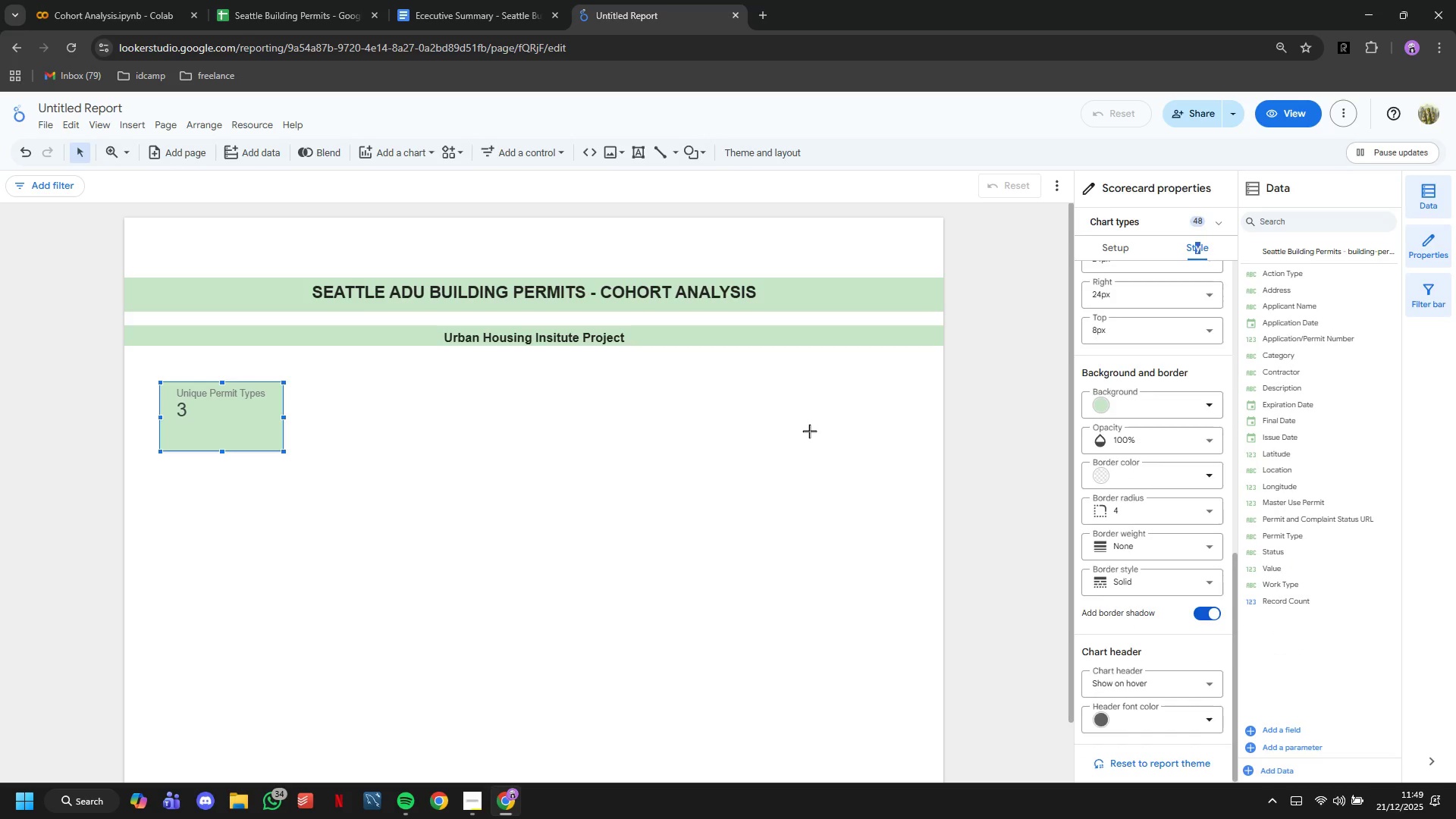 
left_click([789, 341])
 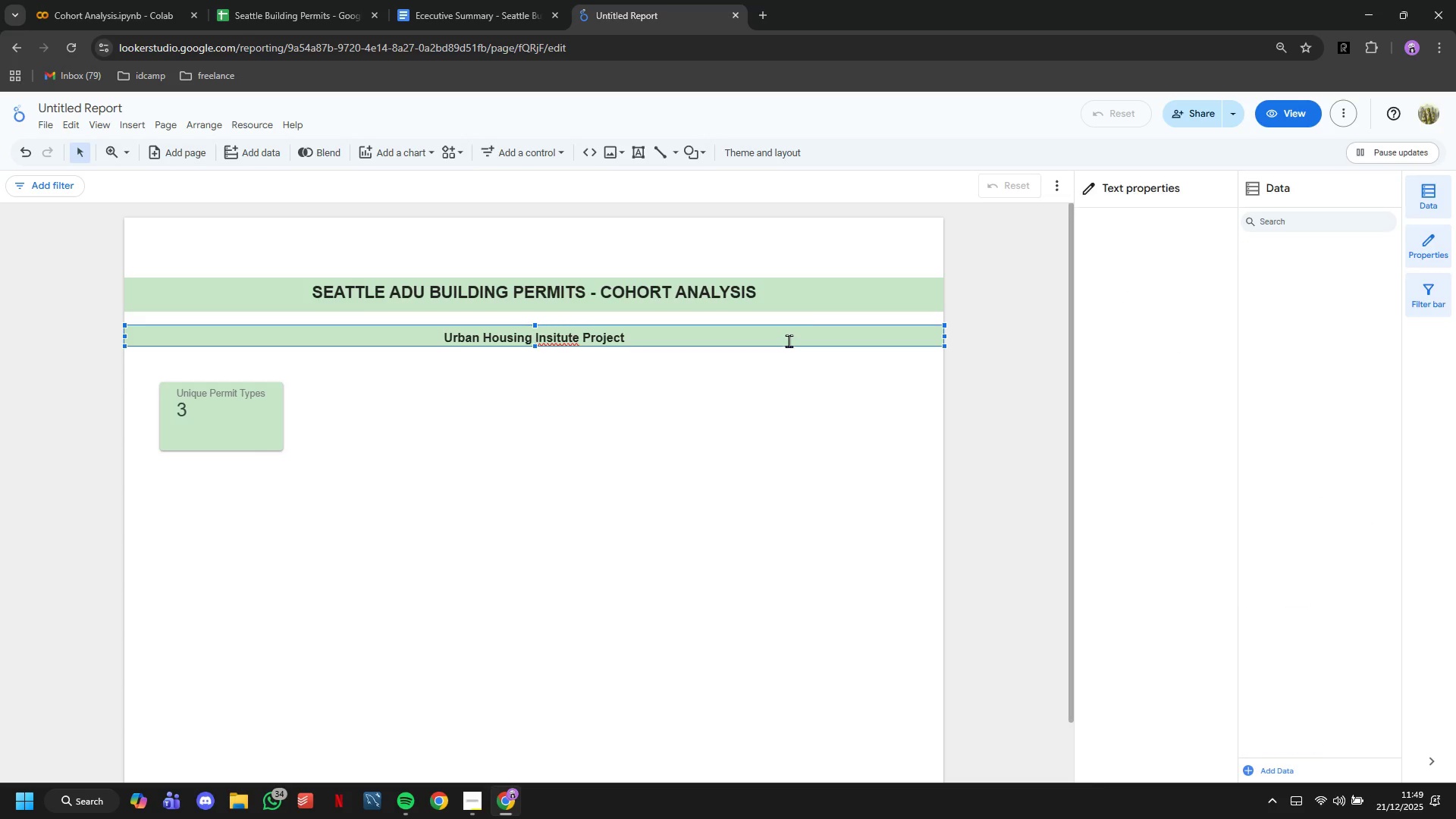 
hold_key(key=ControlLeft, duration=0.56)
left_click([815, 303])
 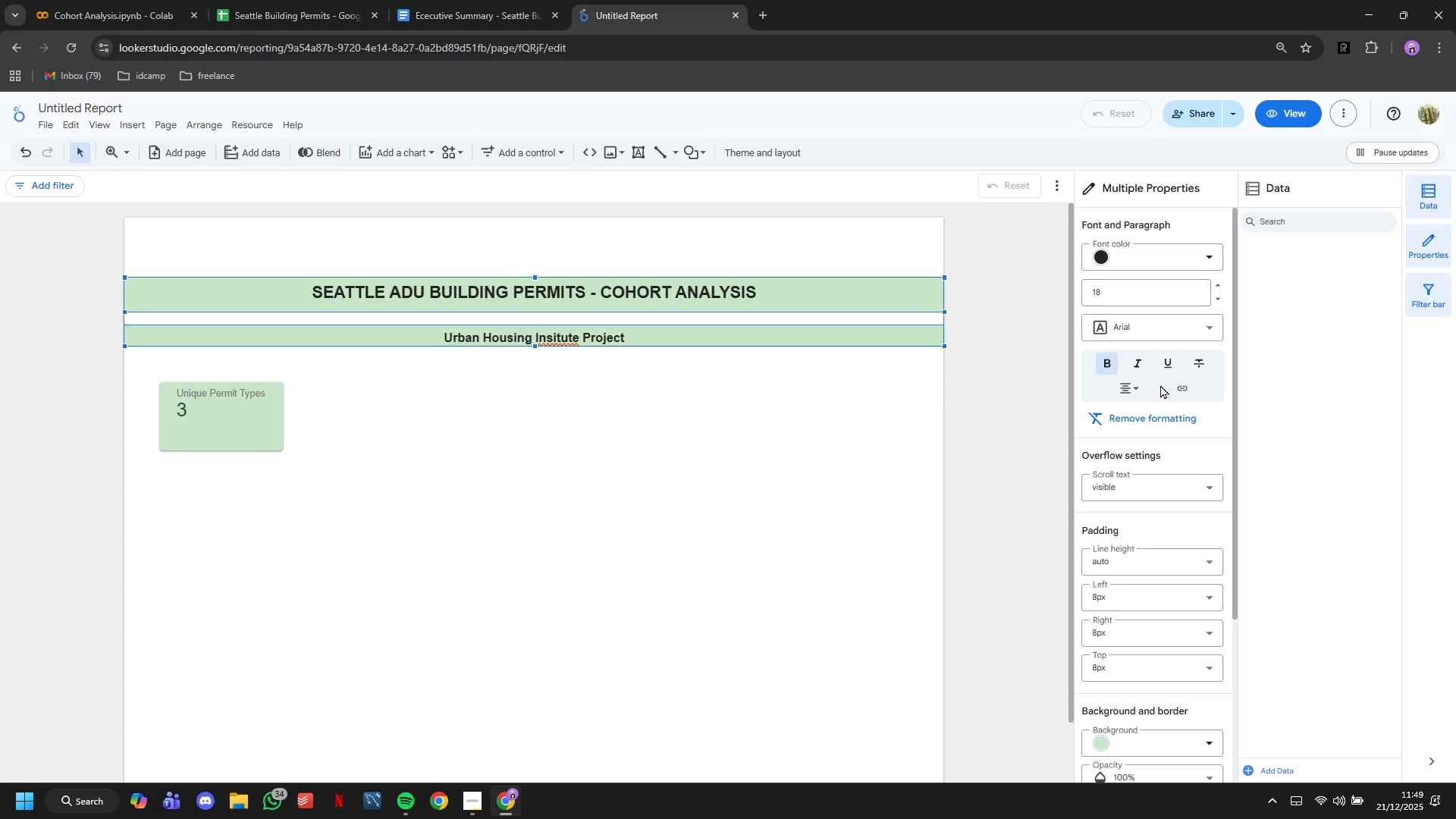 
scroll: coordinate [1160, 391], scroll_direction: down, amount: 7.0
 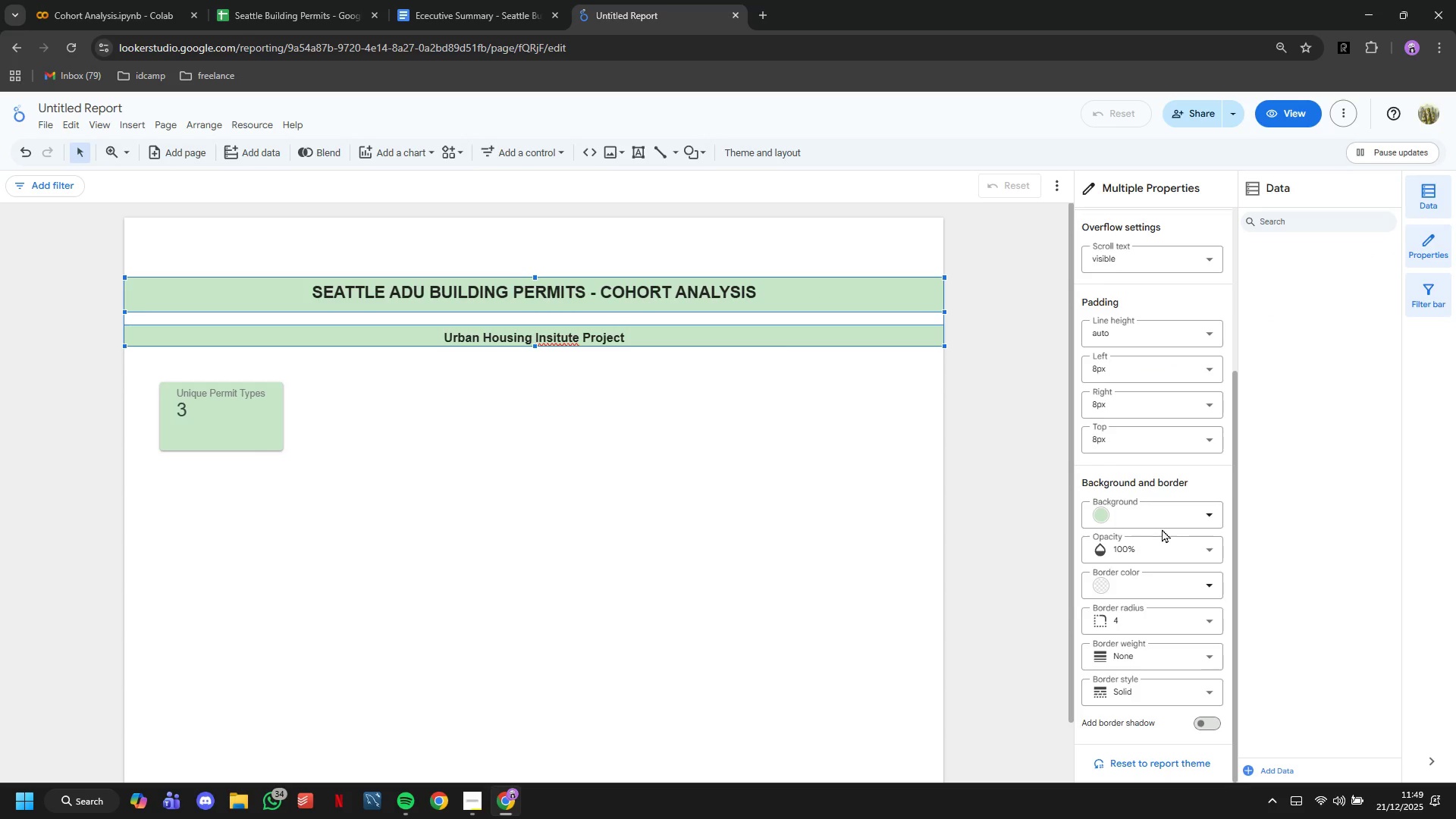 
double_click([1162, 518])
 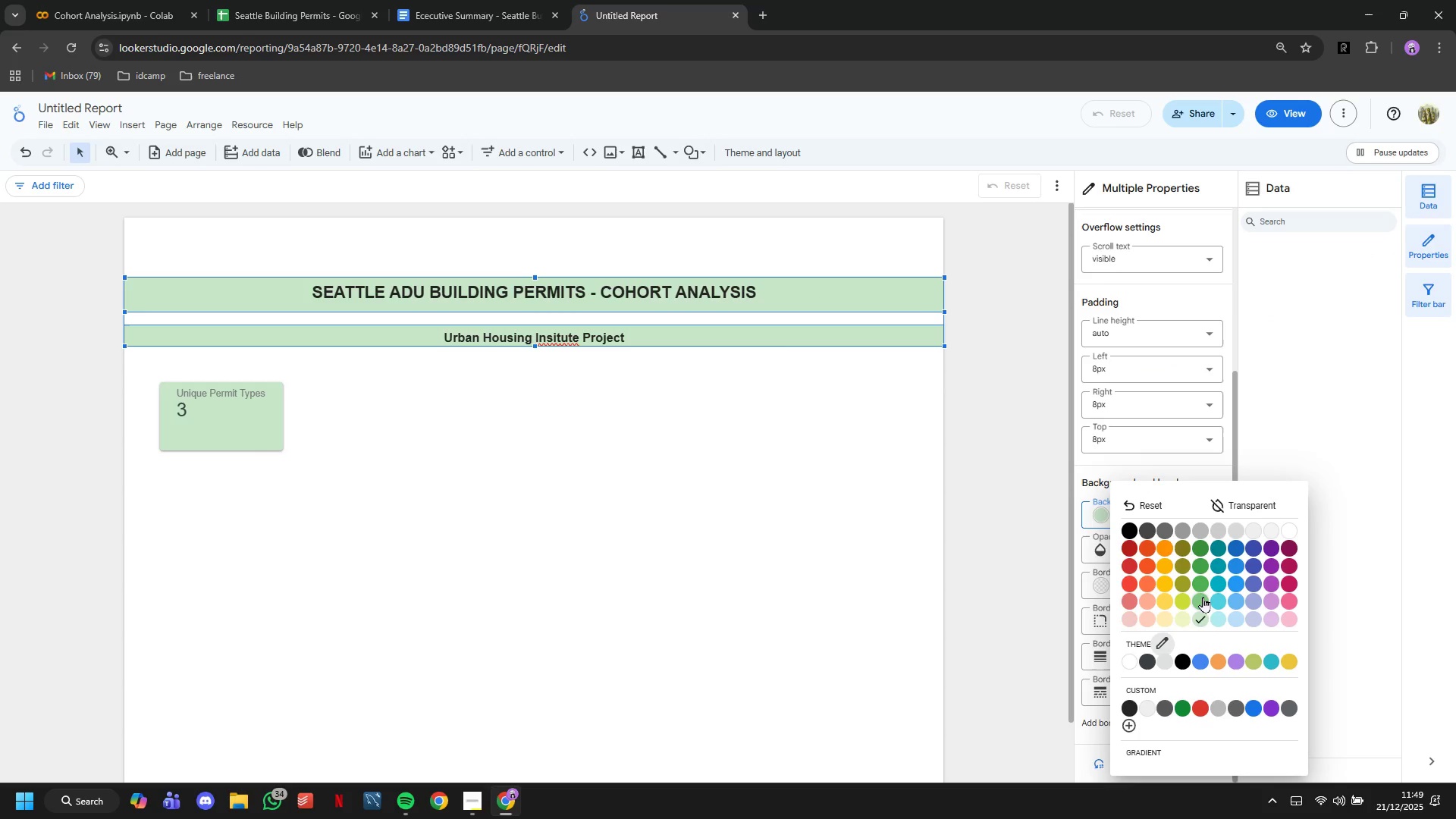 
left_click([1203, 598])
 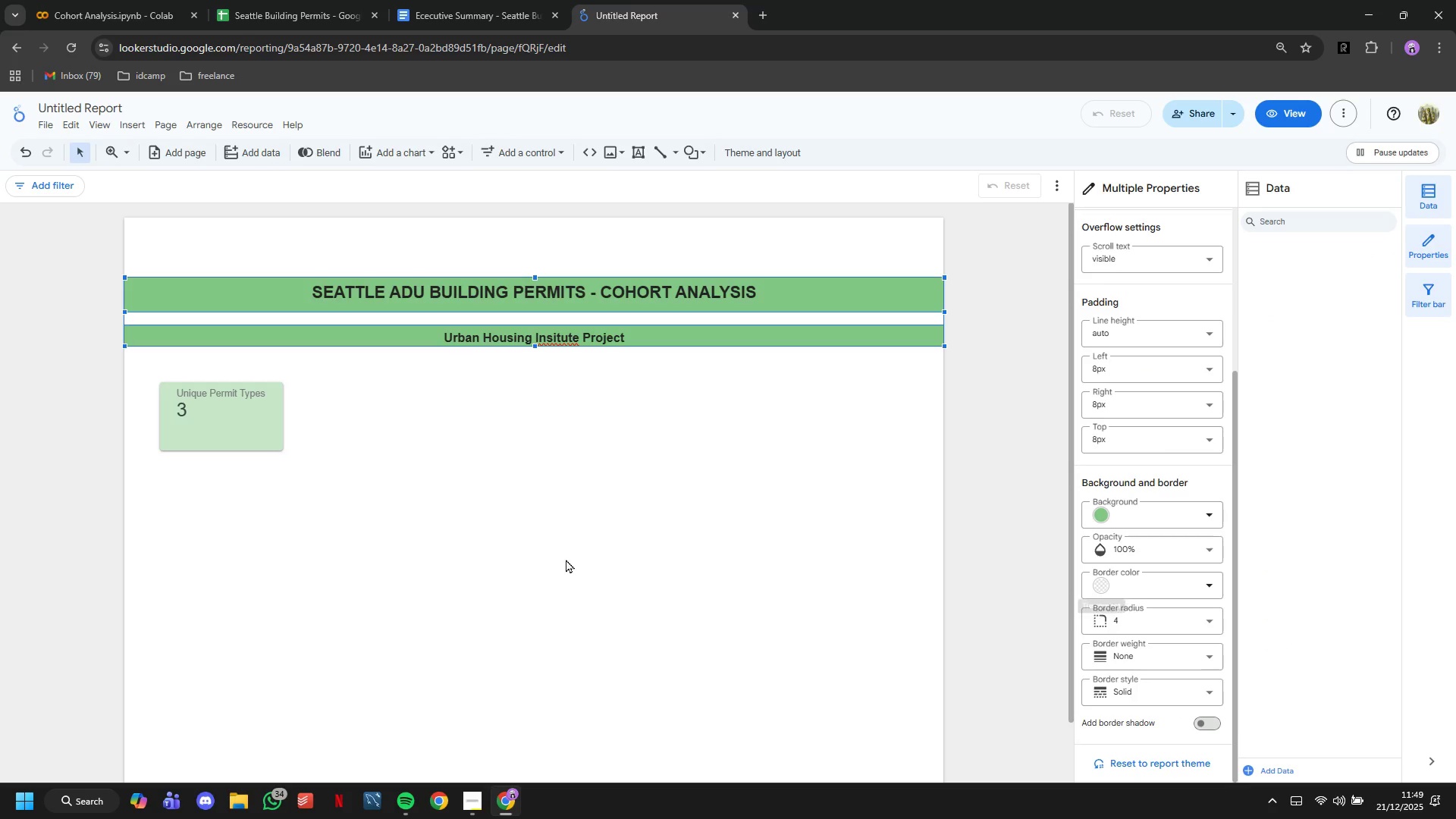 
left_click([566, 559])
 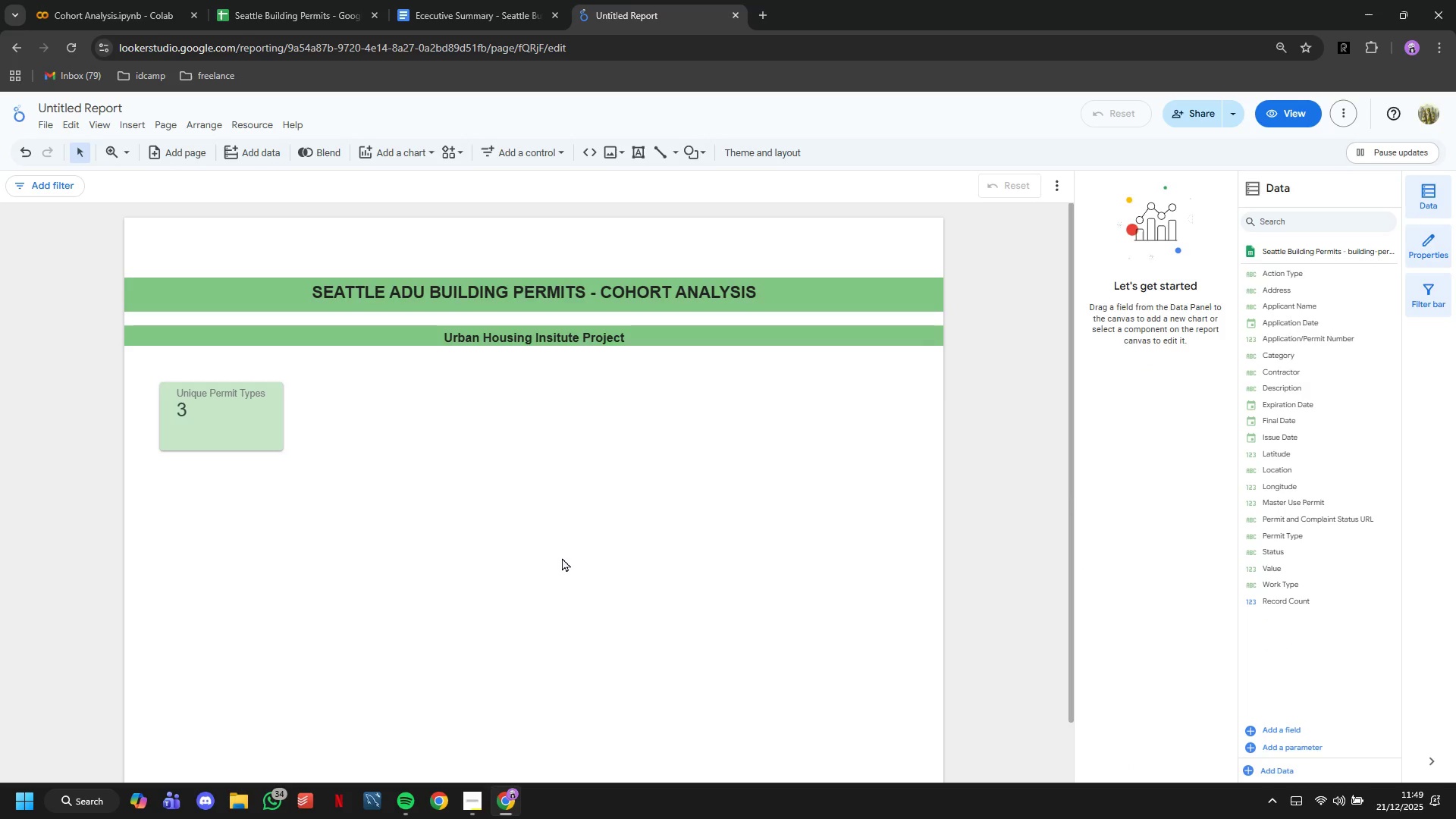 
scroll: coordinate [560, 557], scroll_direction: up, amount: 3.0
 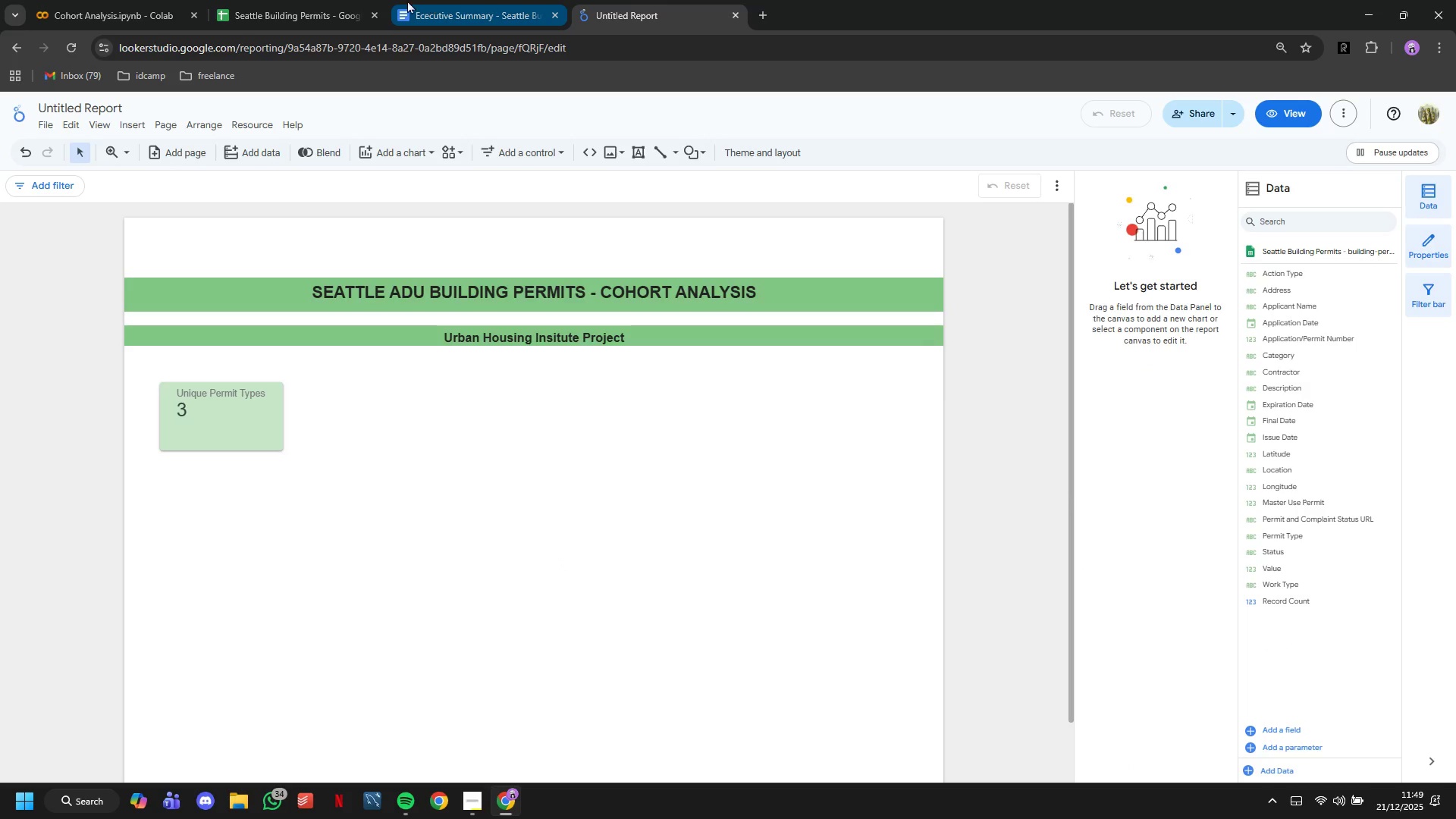 
left_click([400, 0])
 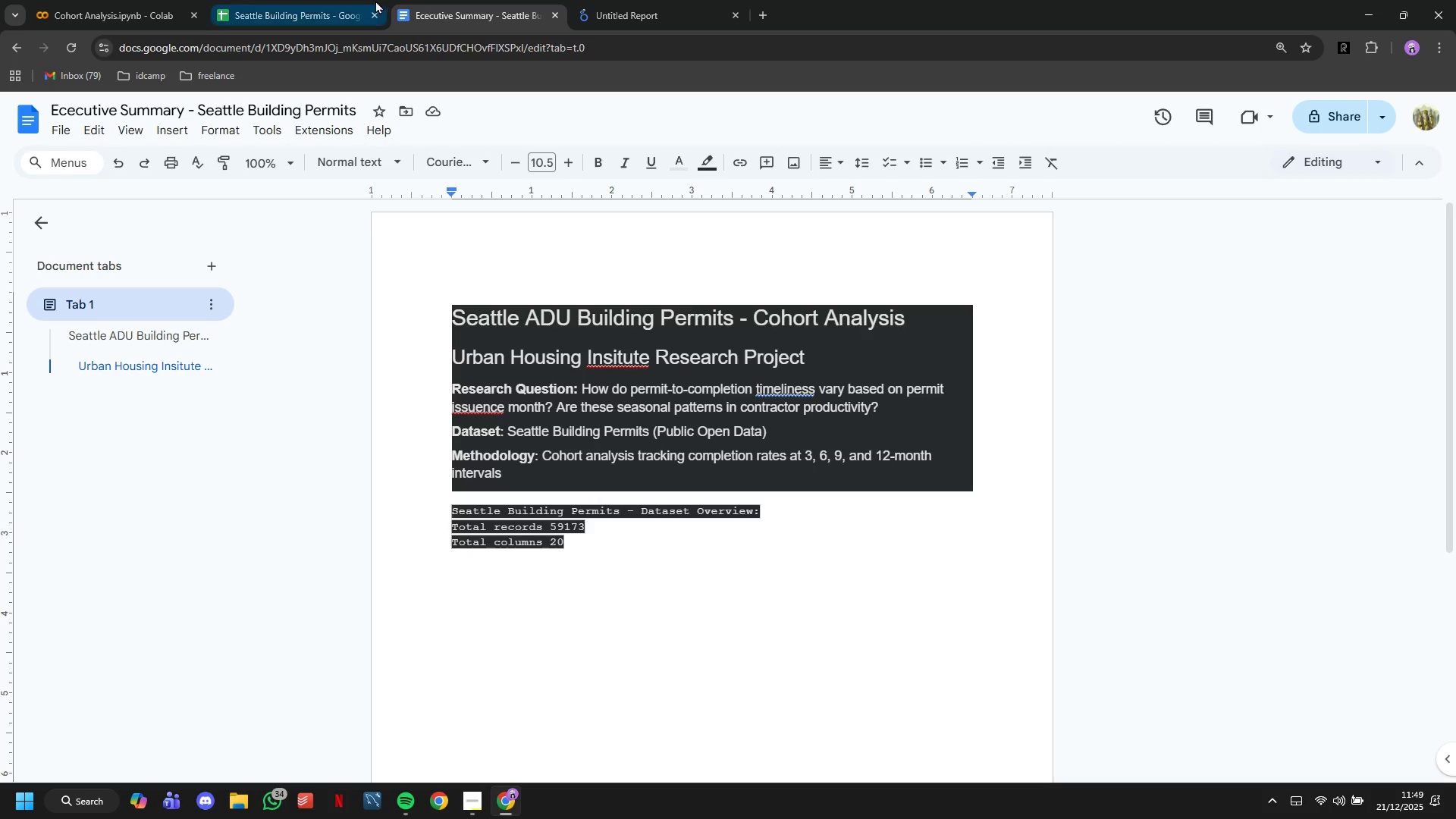 
left_click([340, 0])
 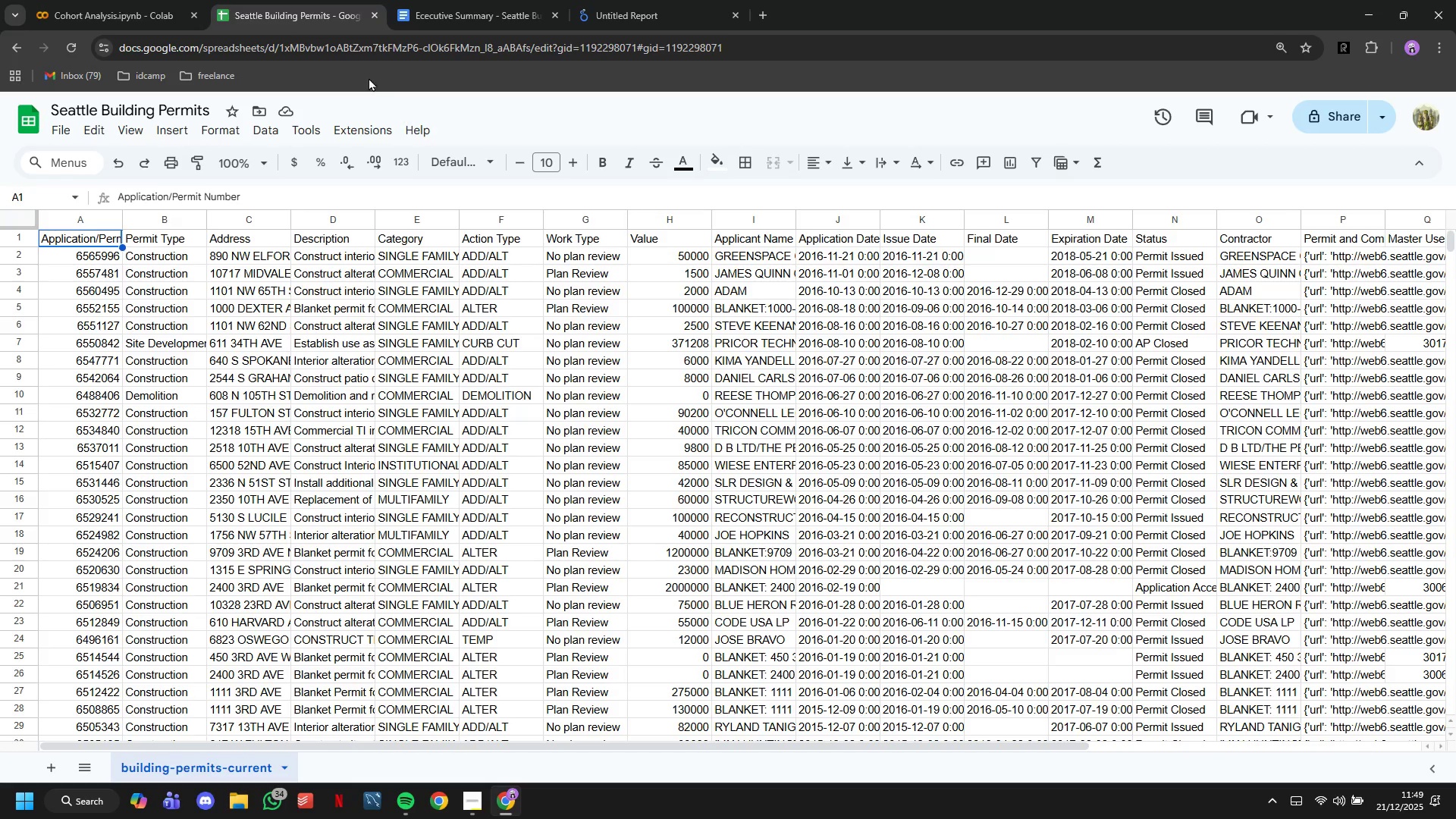 
left_click([179, 0])
 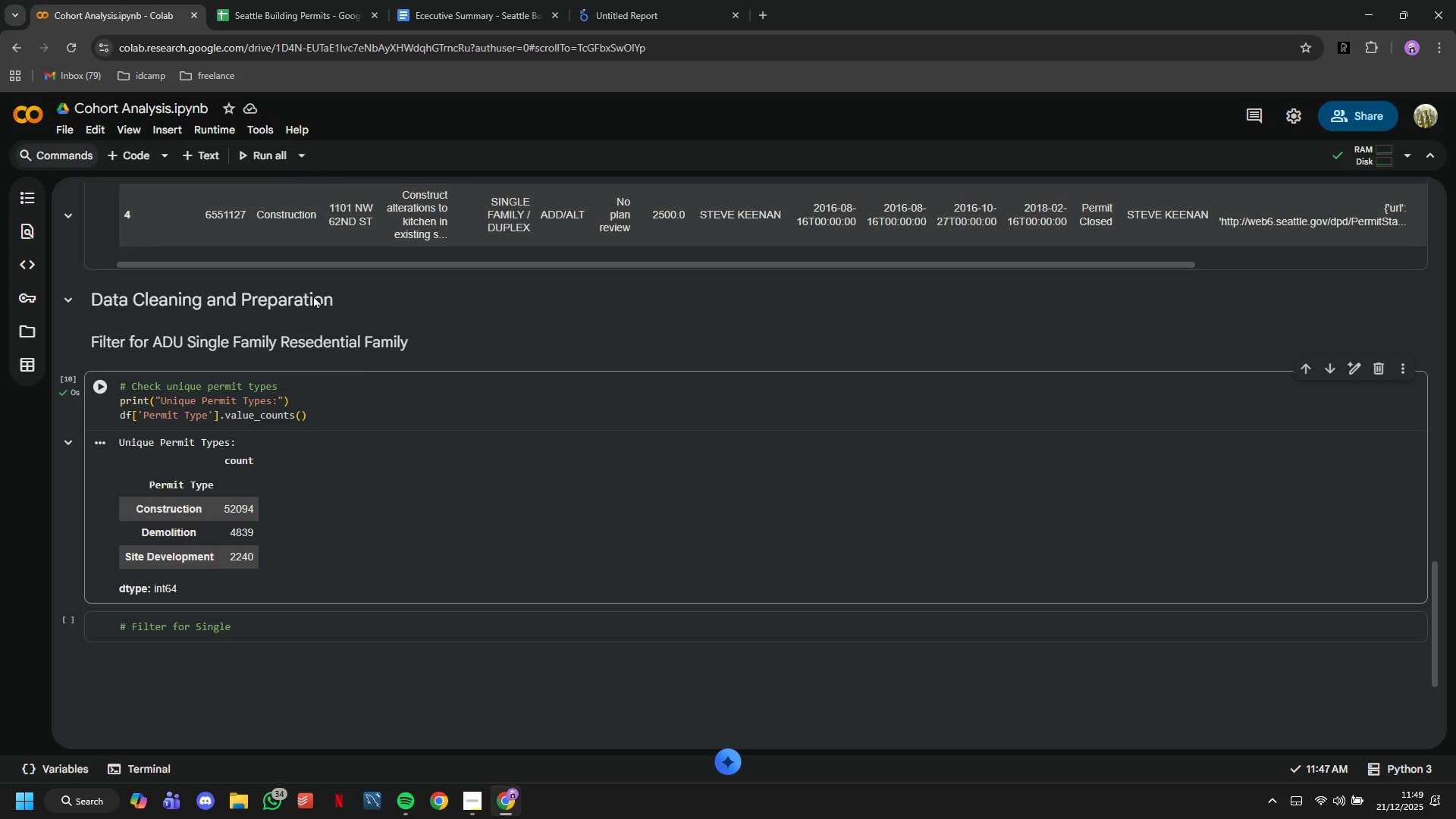 
wait(7.25)
 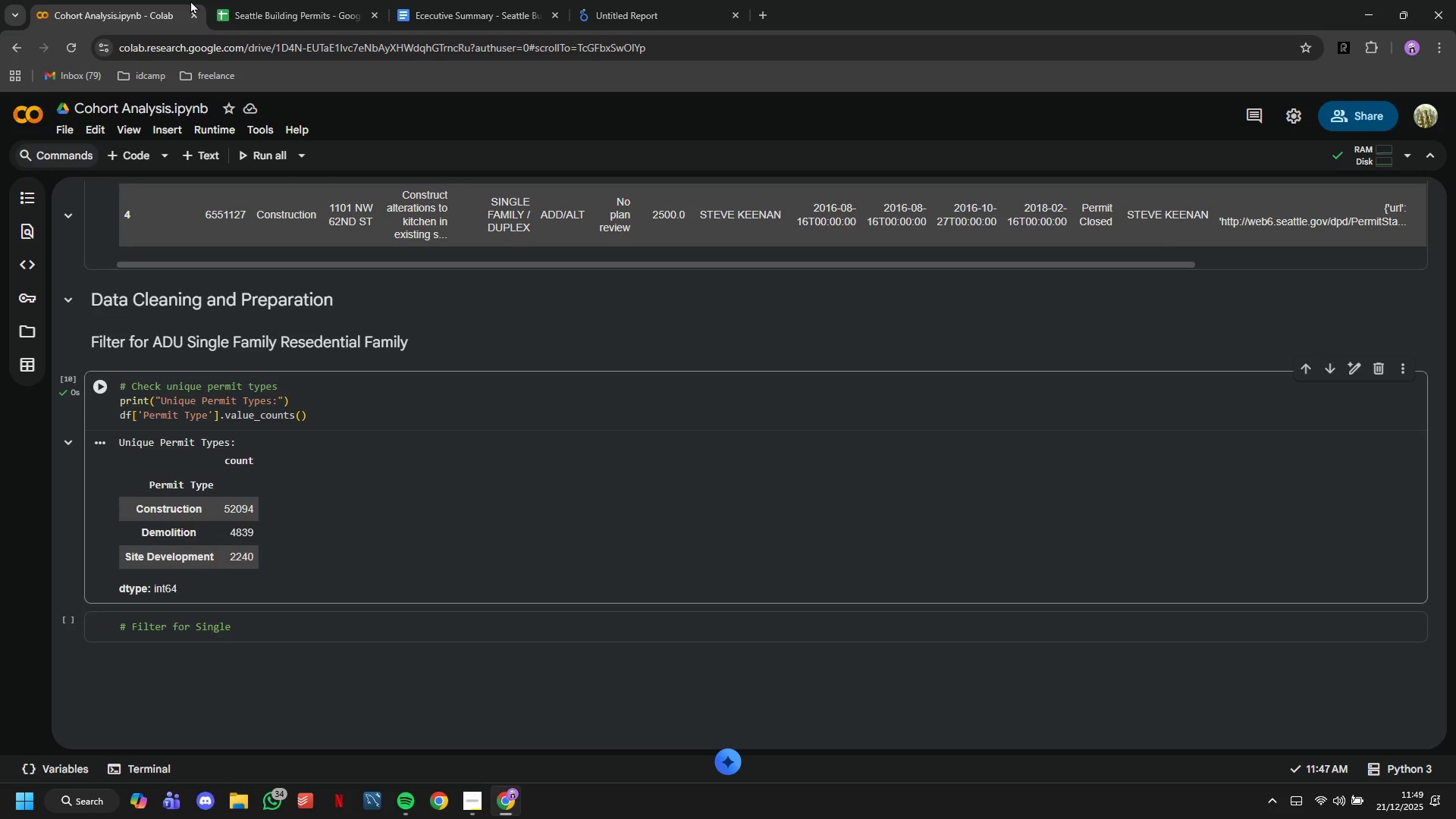 
left_click([484, 793])